 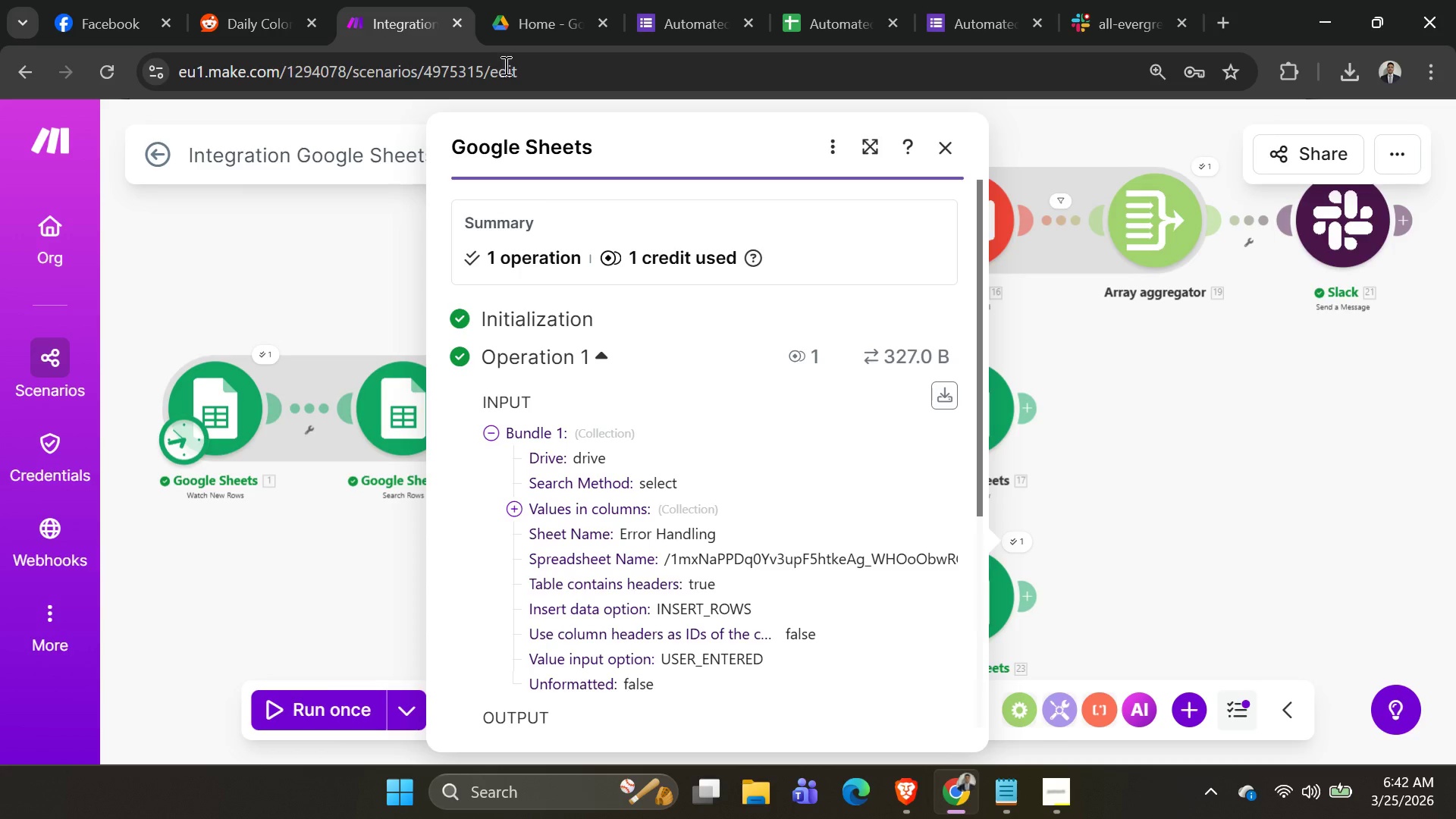 
left_click([1254, 522])
 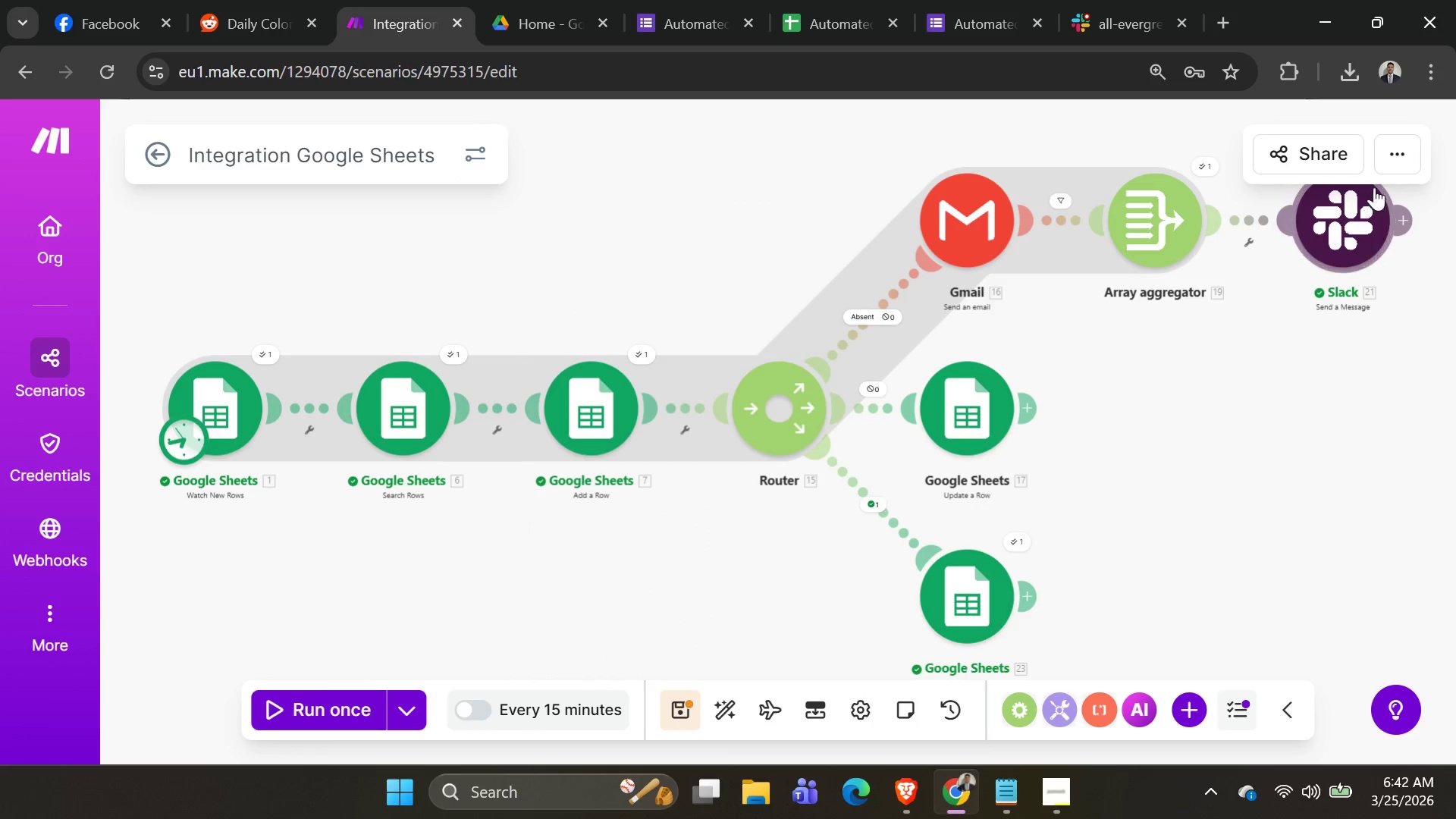 
left_click([1391, 152])
 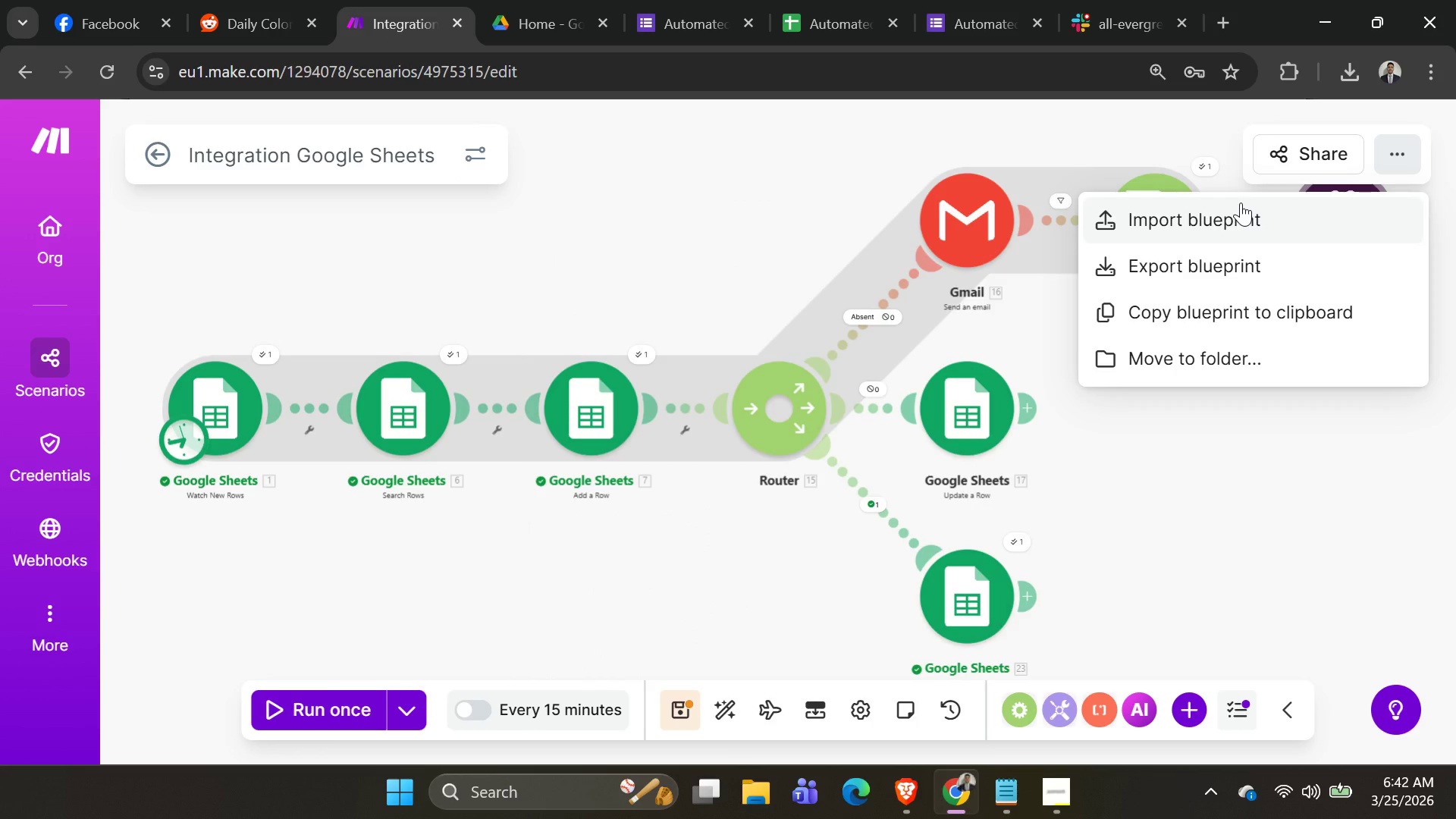 
left_click([1227, 278])
 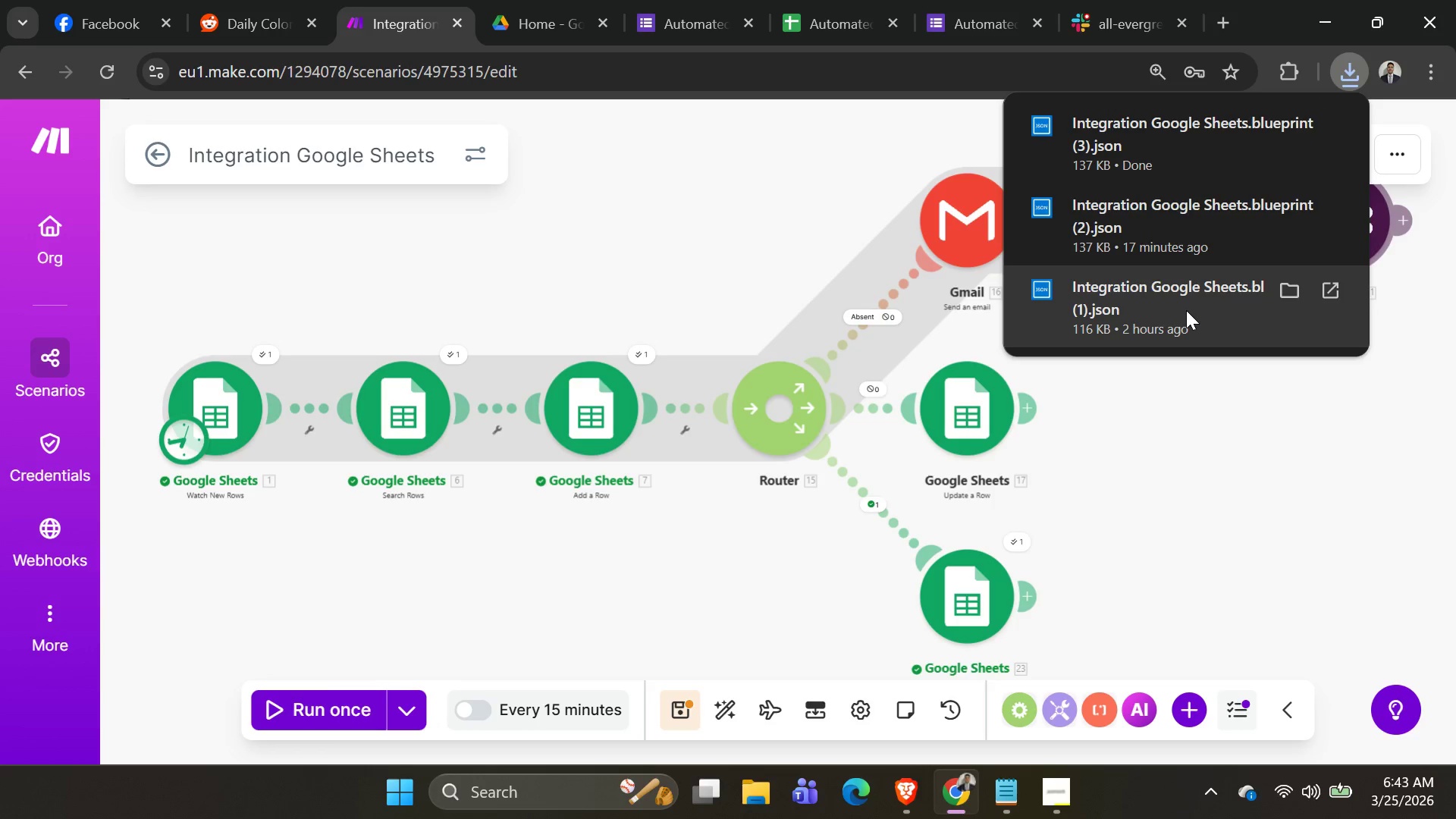 
wait(6.97)
 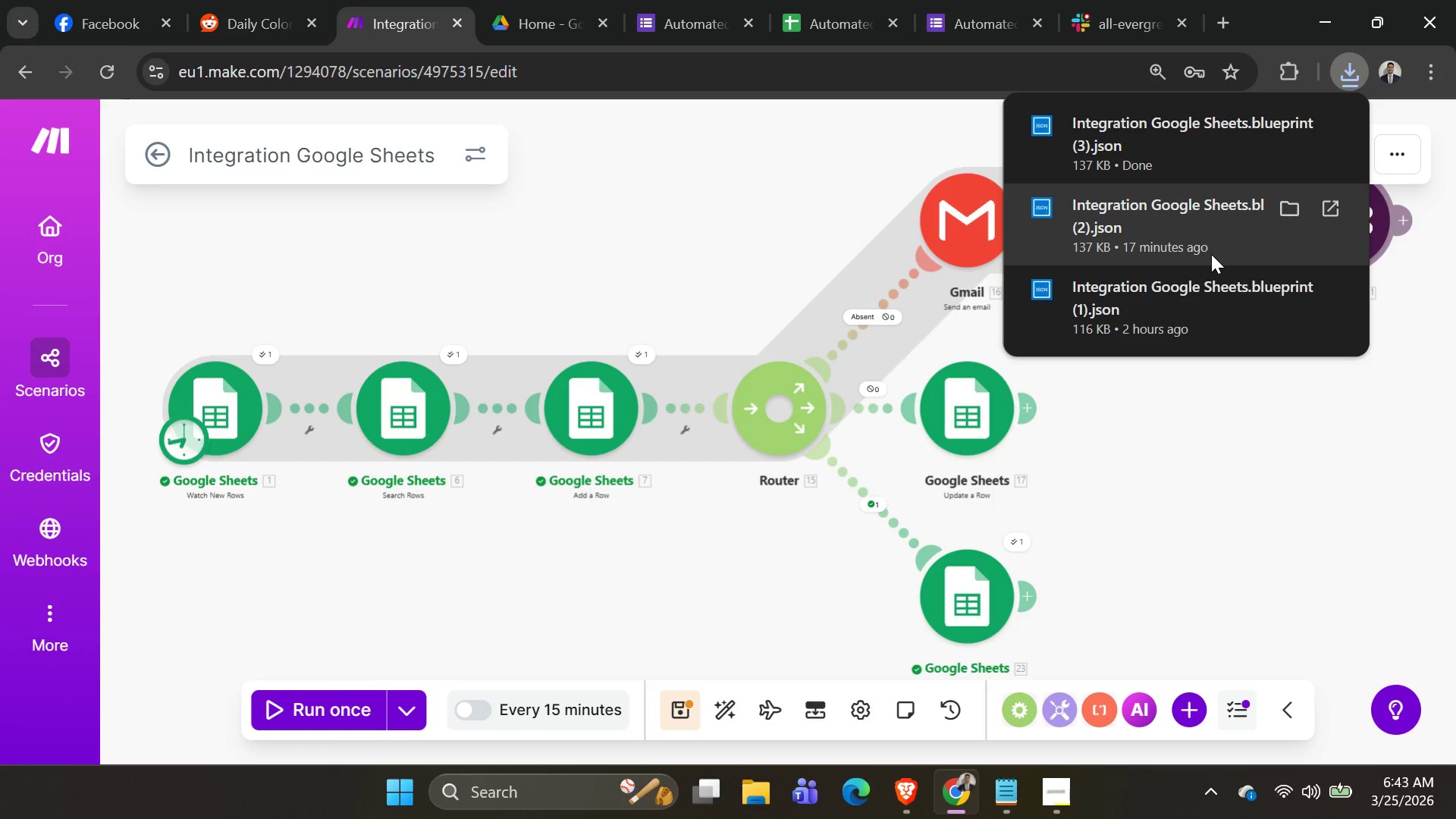 
left_click([1153, 141])
 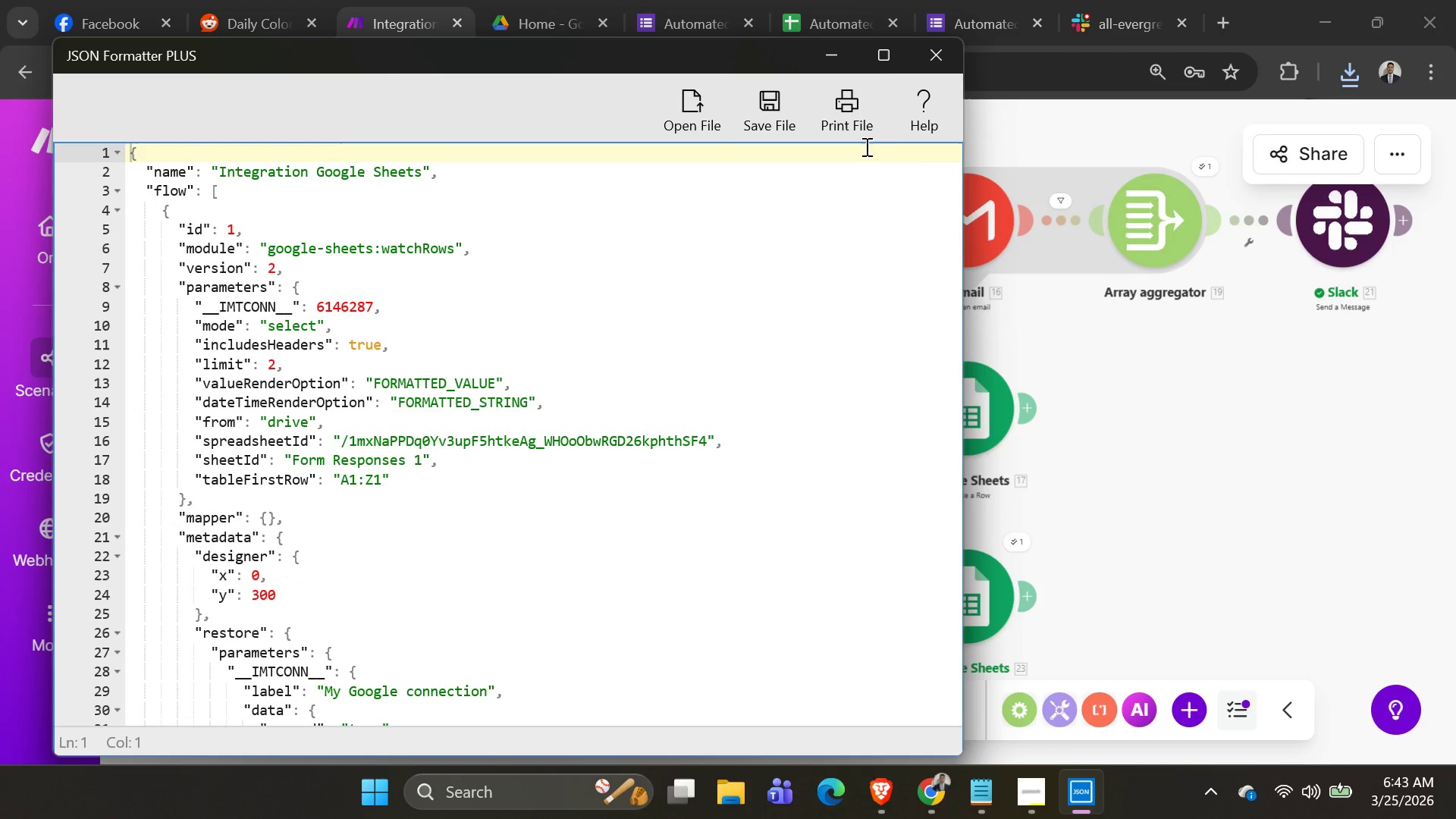 
left_click([943, 60])
 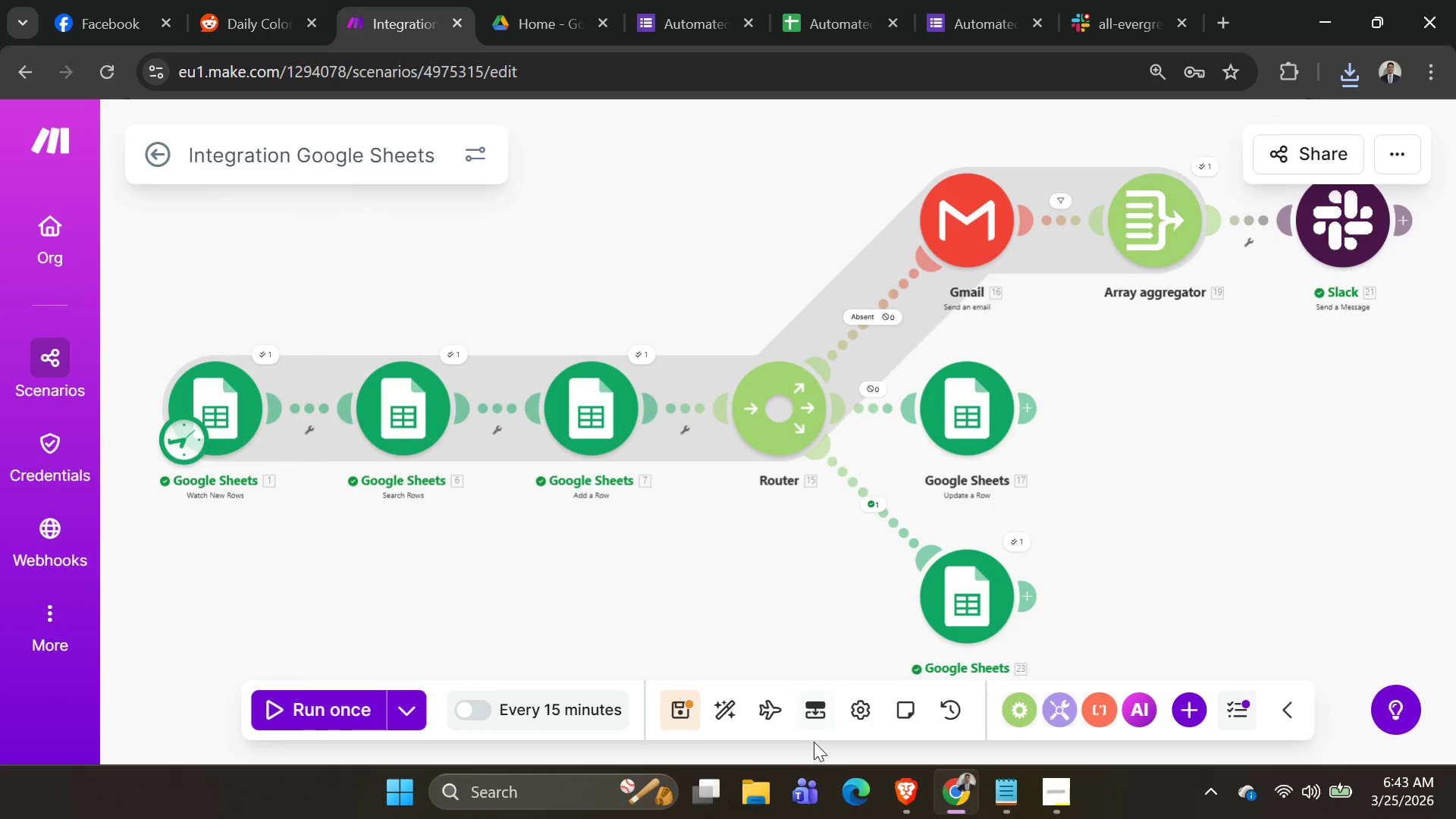 
left_click([758, 780])
 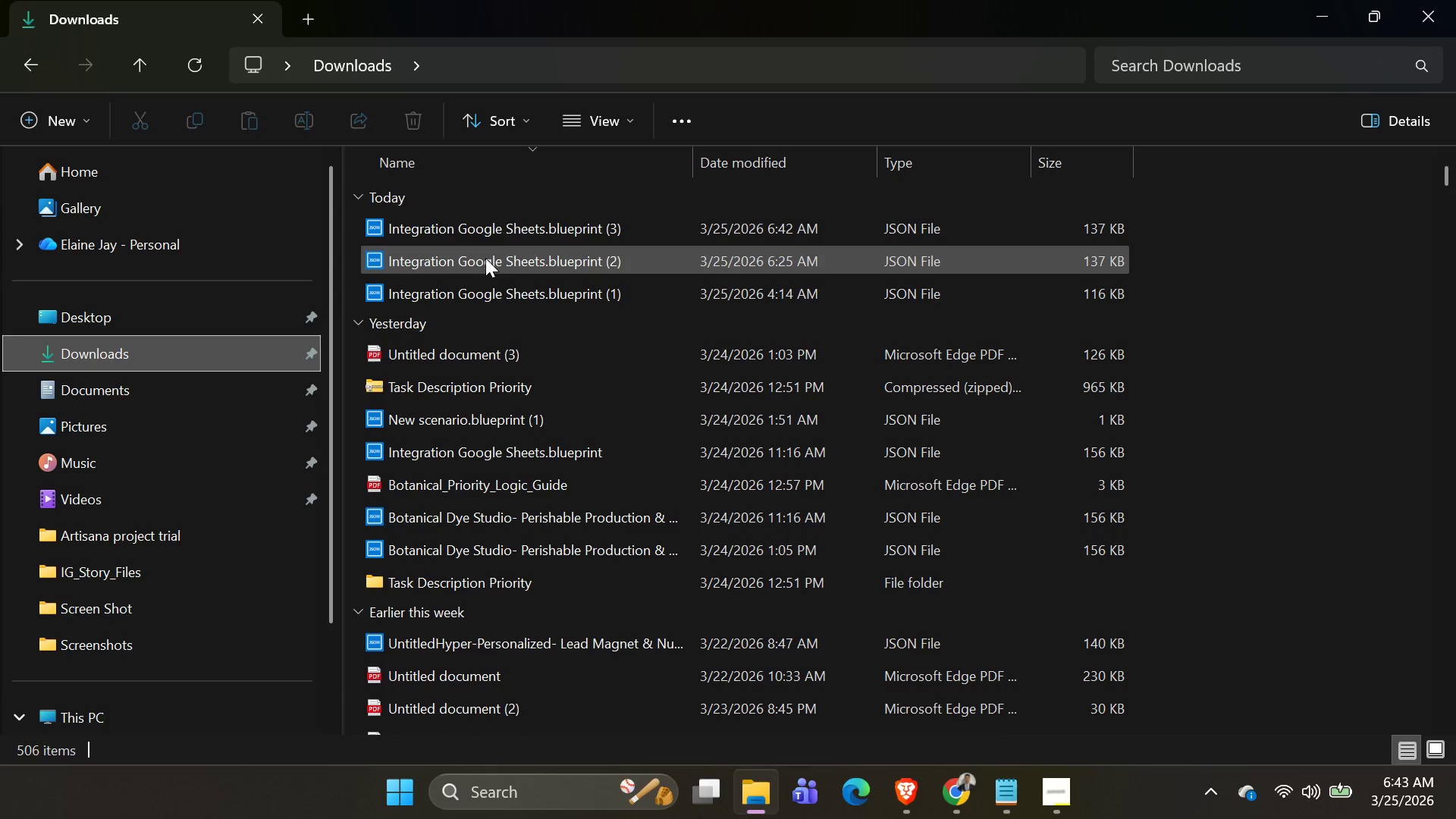 
wait(6.08)
 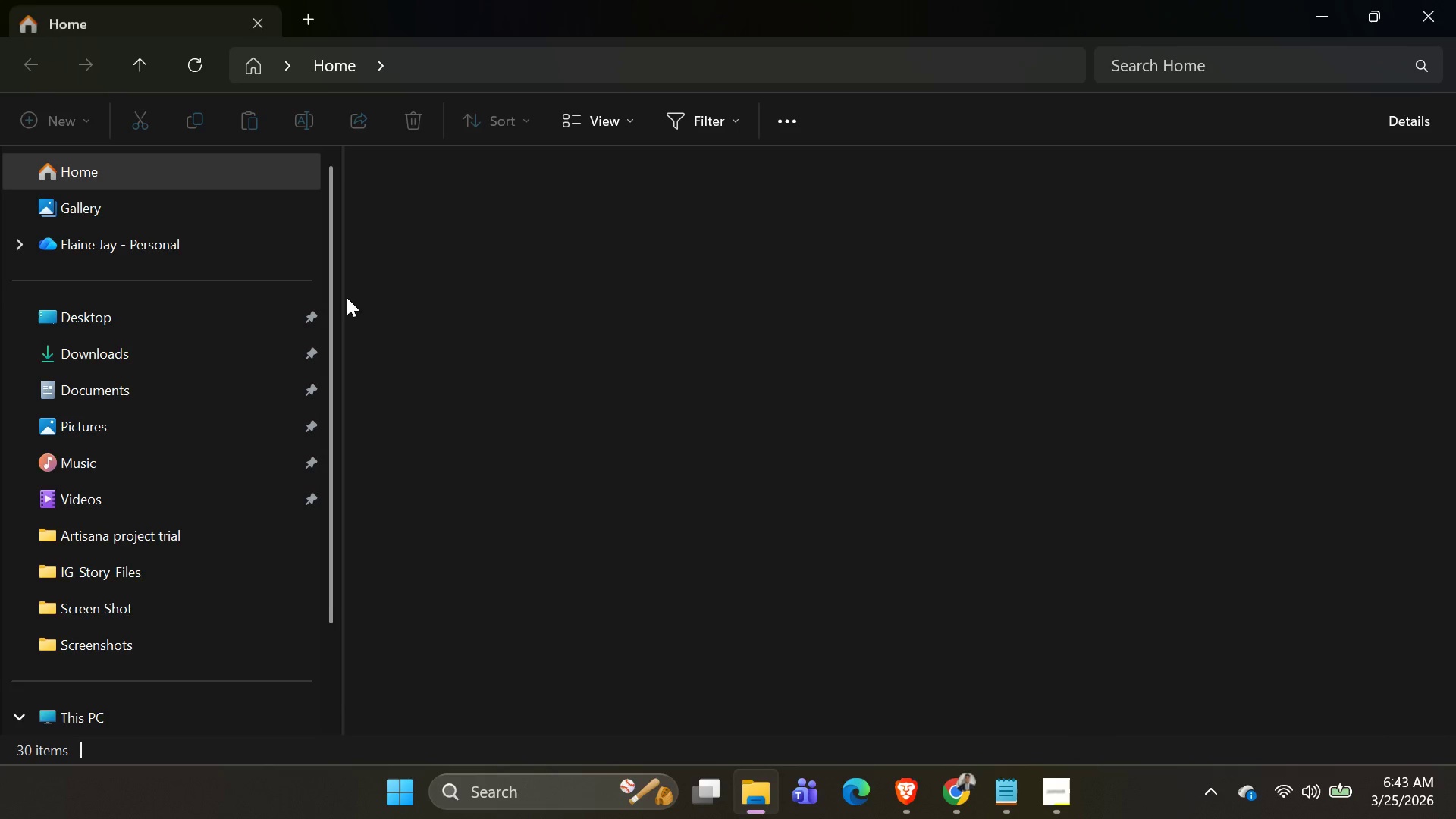 
double_click([529, 224])
 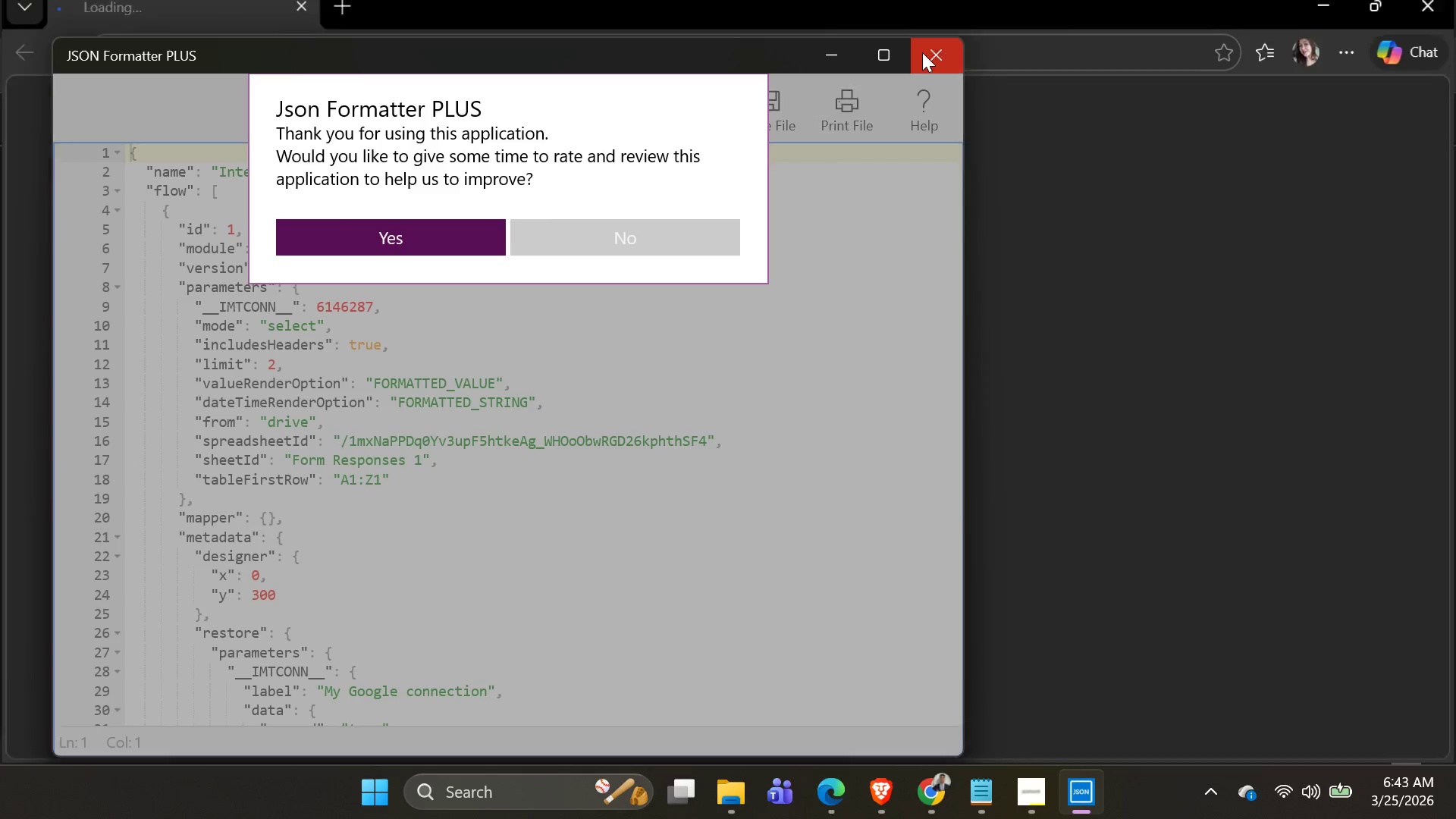 
left_click([933, 52])
 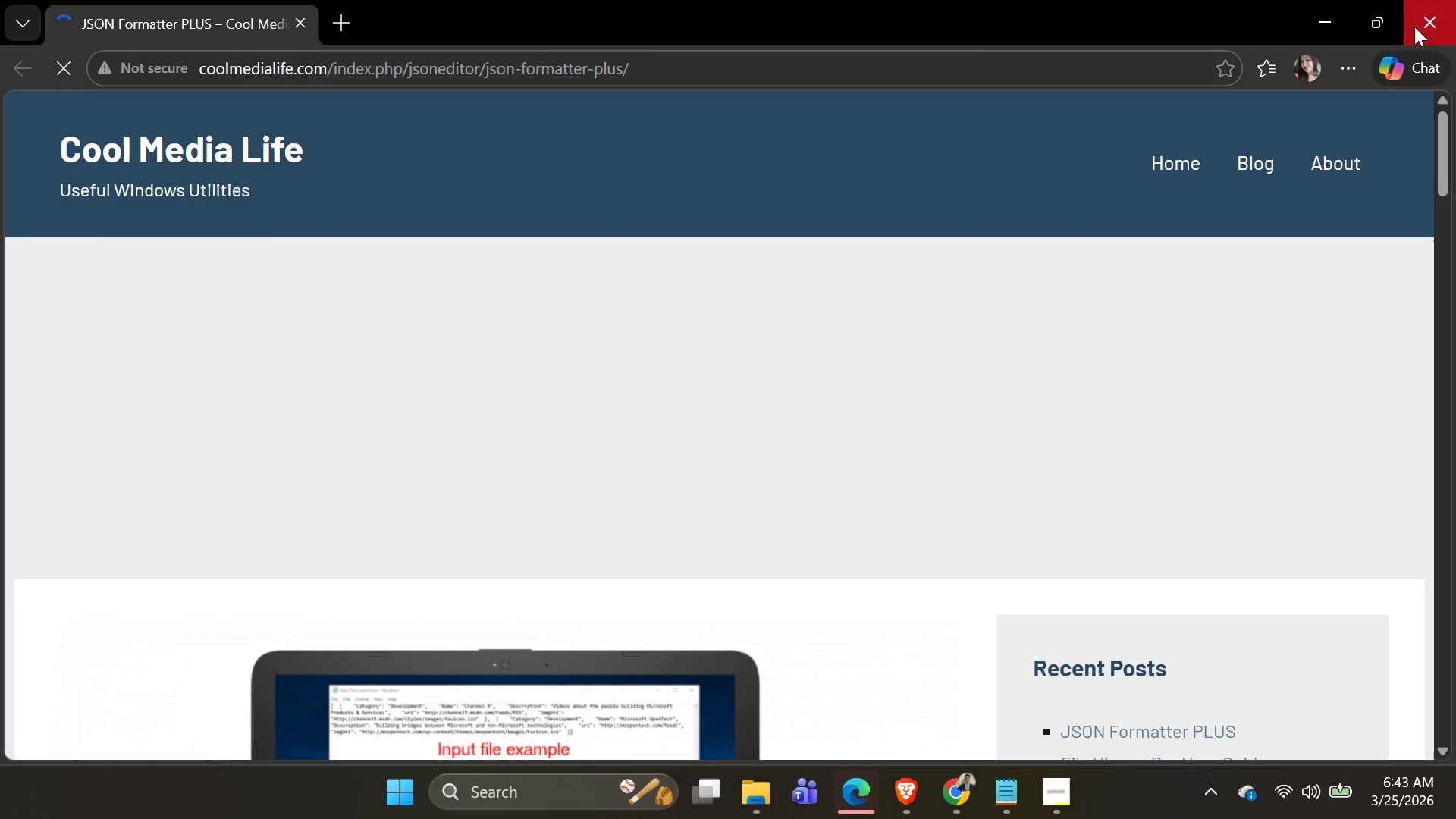 
left_click([1414, 27])
 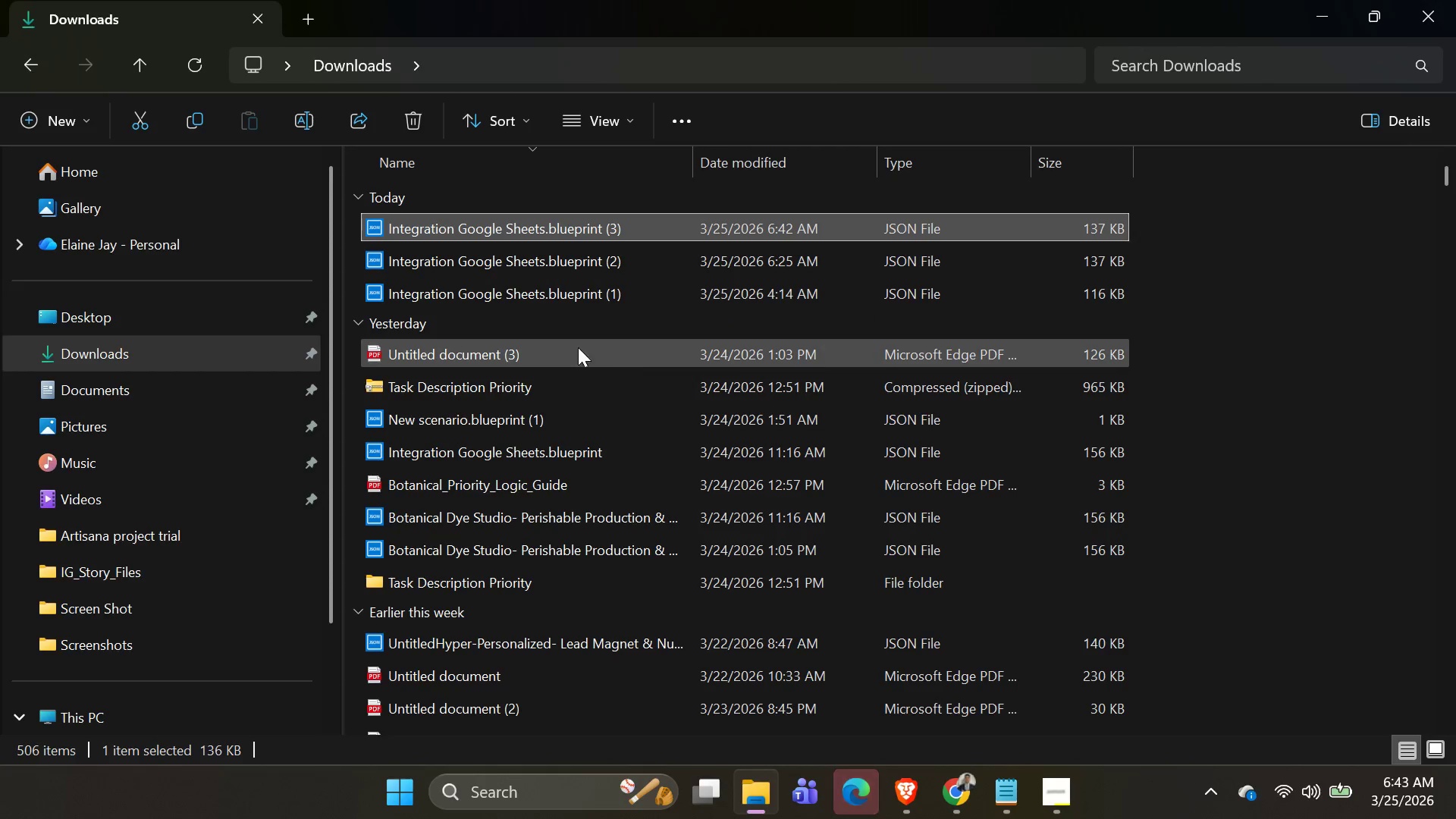 
mouse_move([480, 205])
 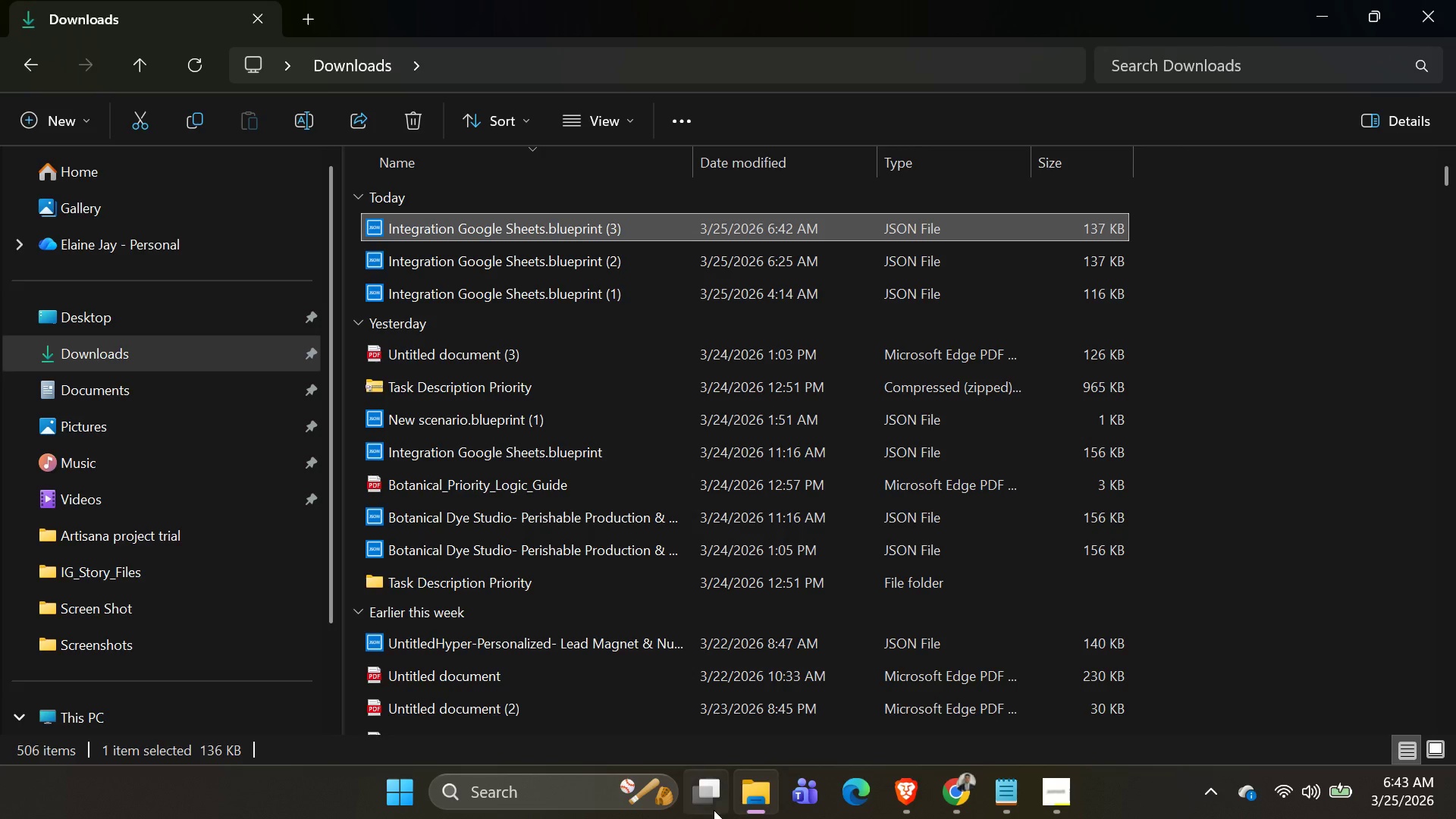 
key(Alt+AltLeft)
 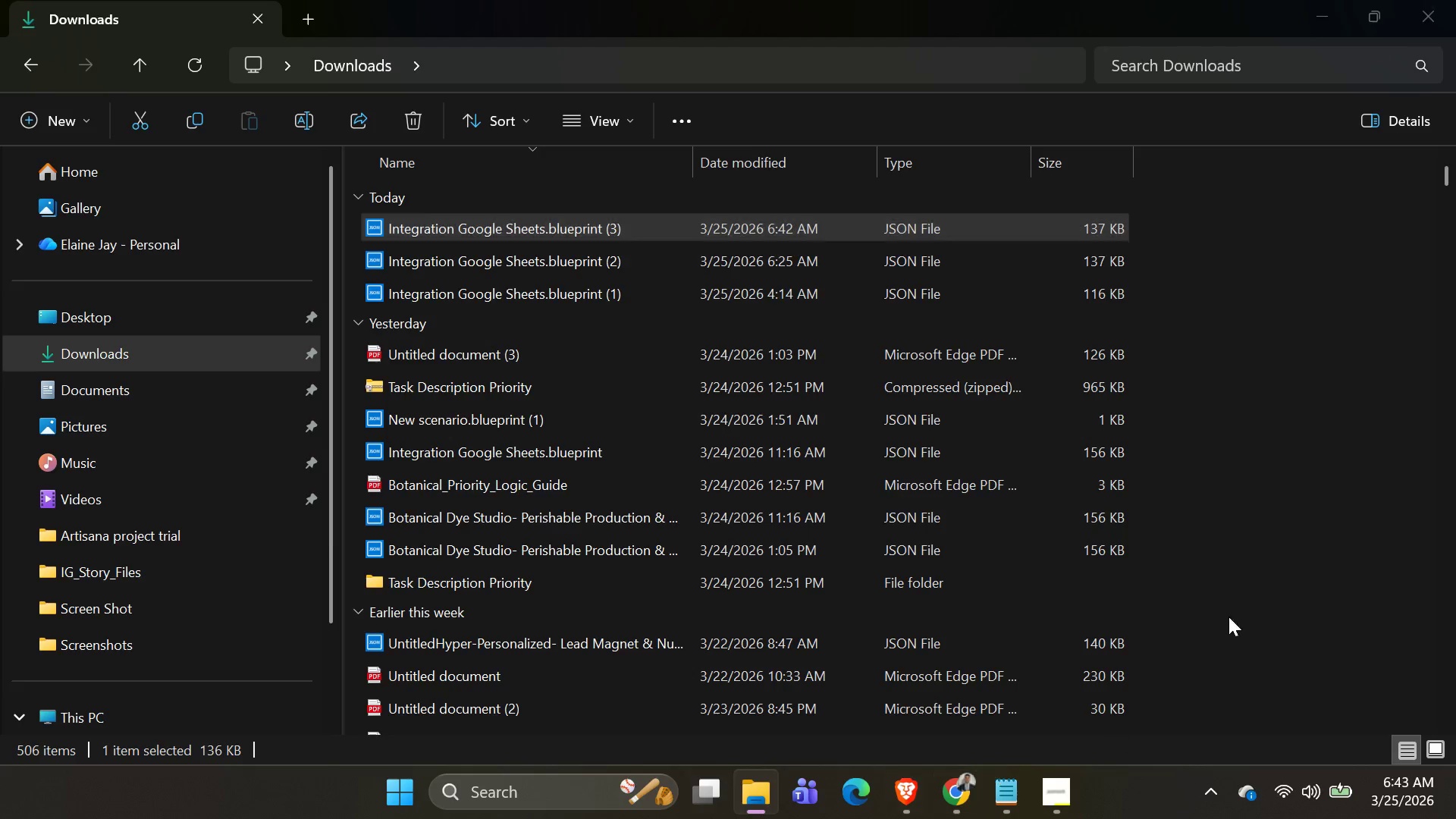 
key(Alt+Tab)
 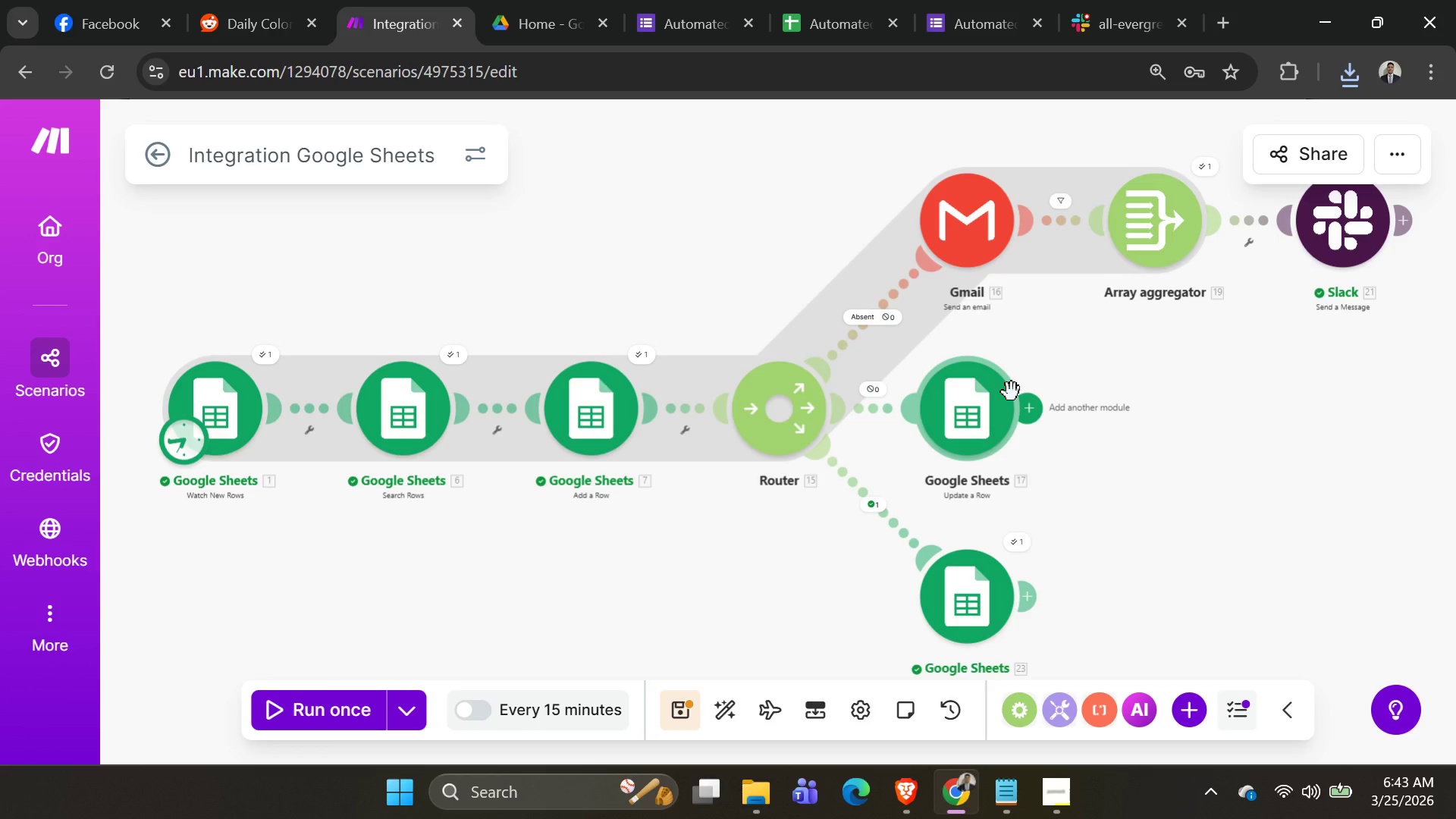 
wait(12.33)
 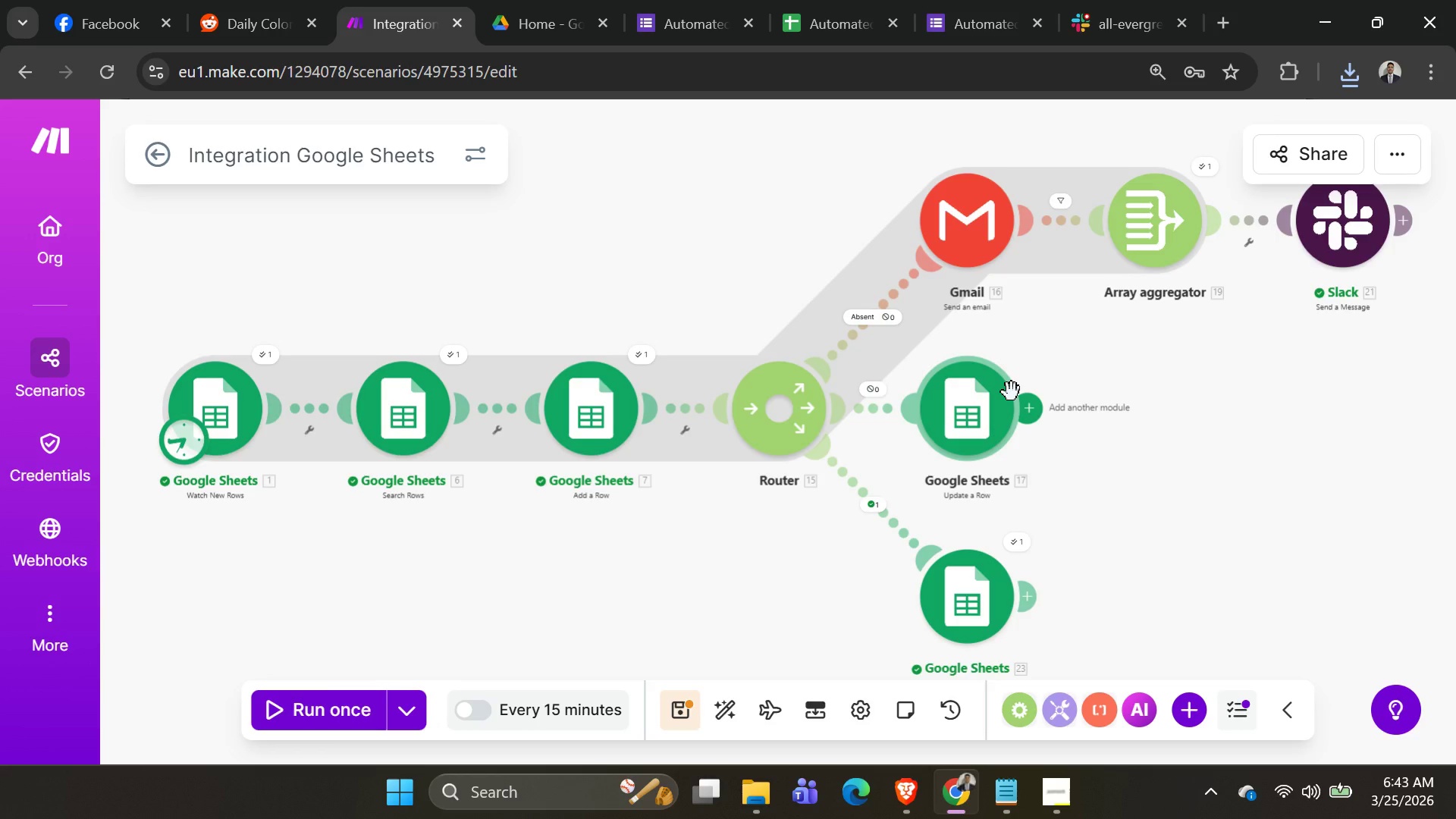 
left_click([679, 721])
 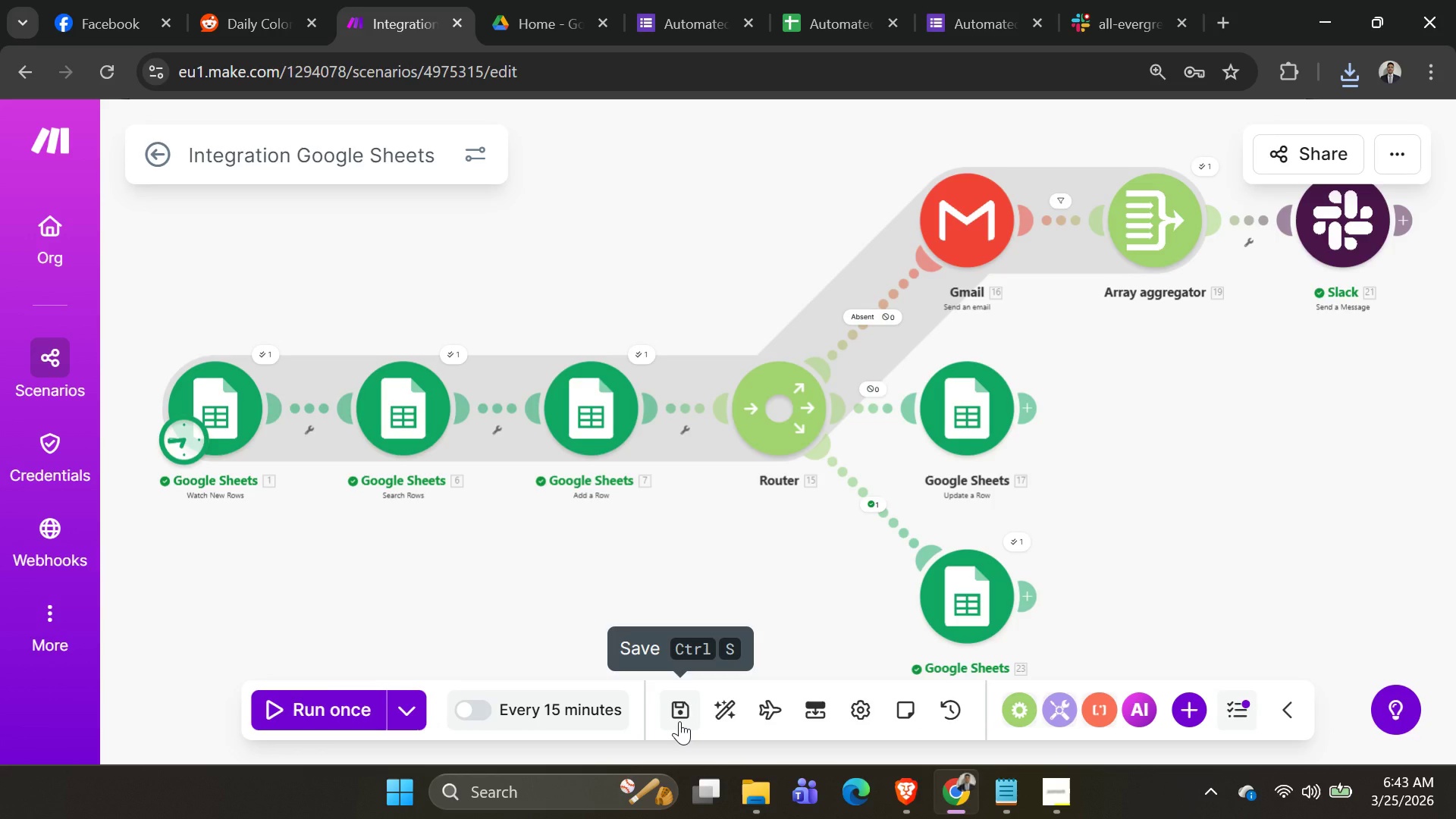 
wait(10.73)
 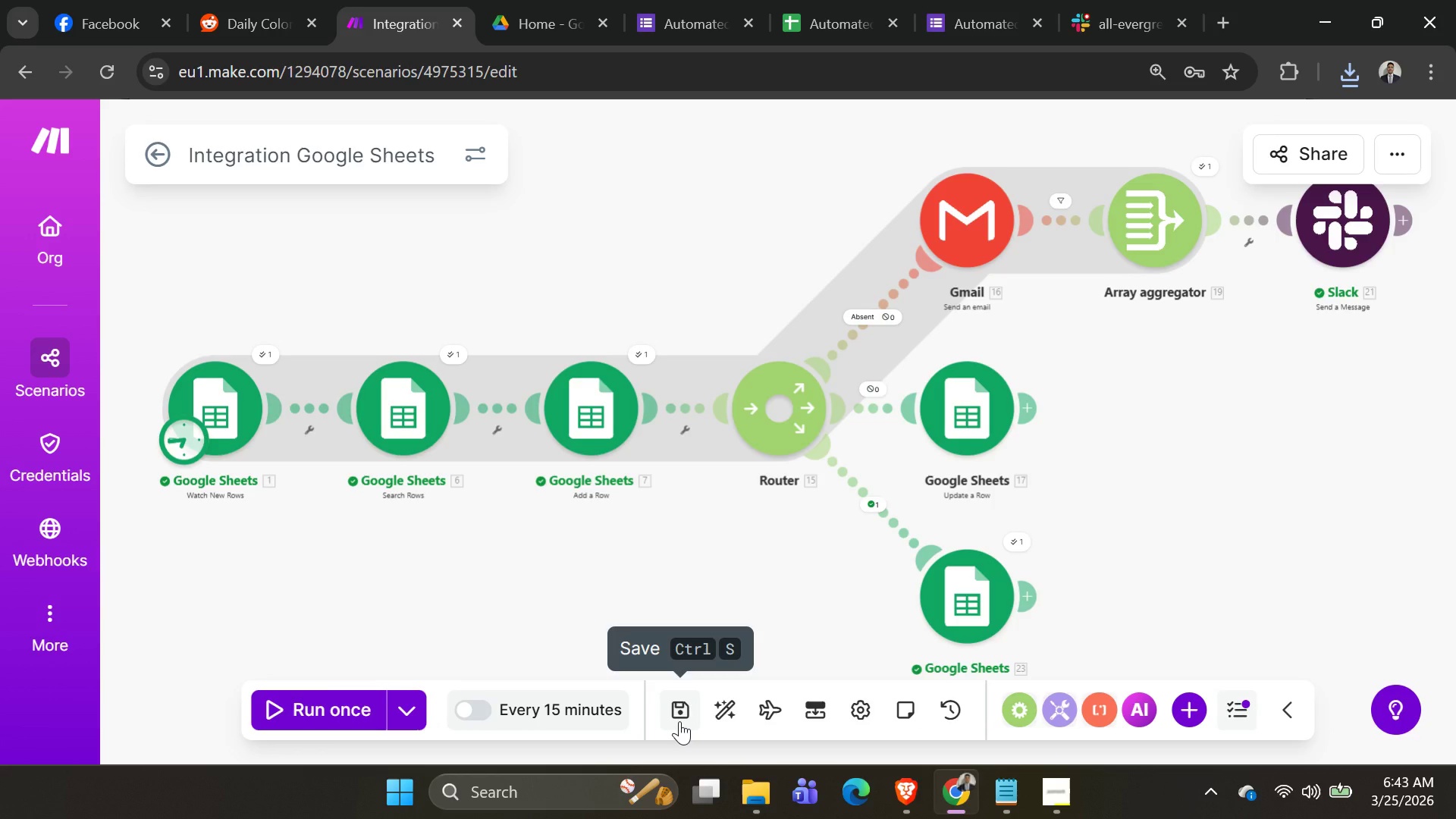 
left_click([93, 9])
 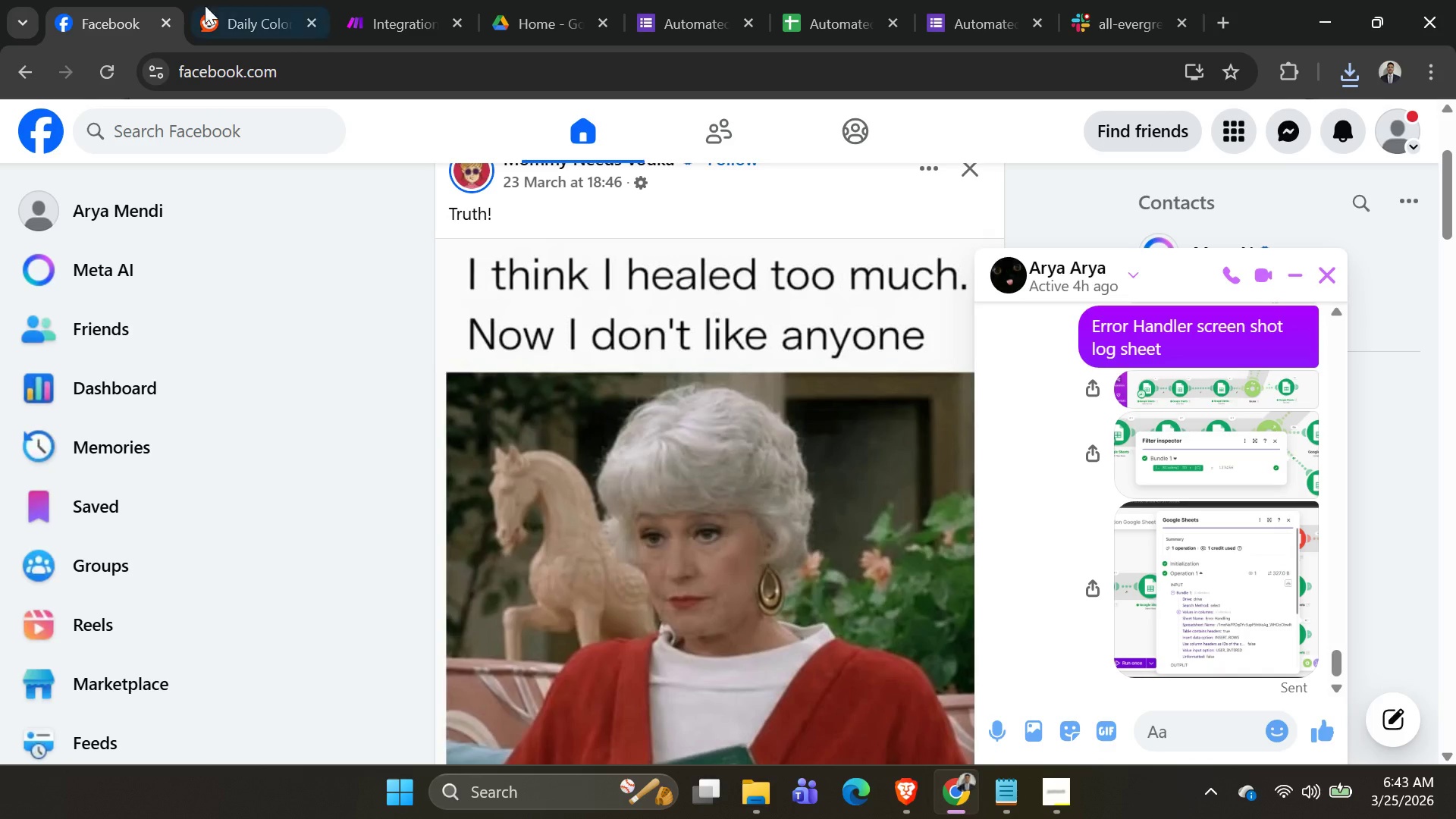 
left_click([229, 5])
 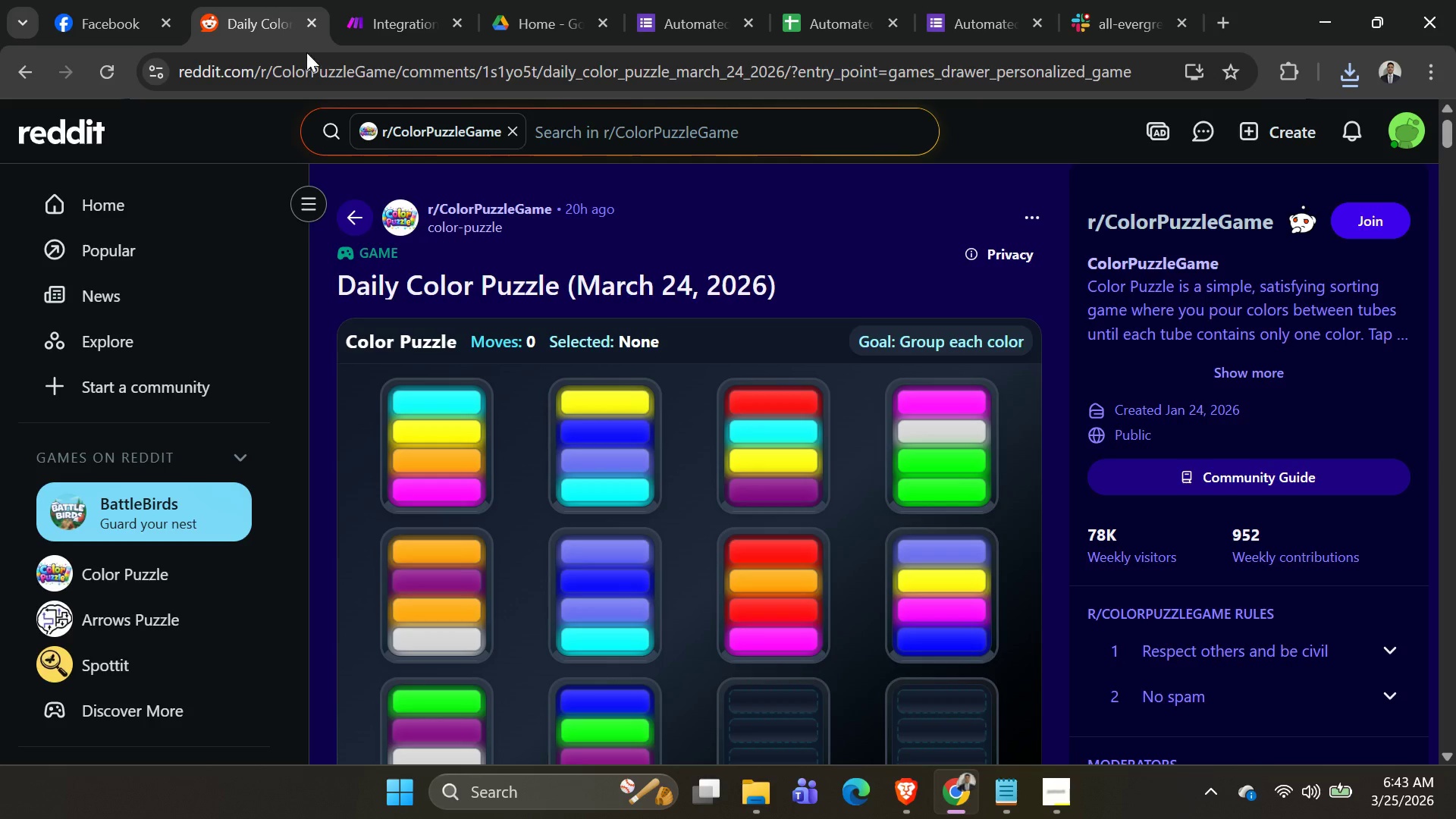 
scroll: coordinate [693, 424], scroll_direction: up, amount: 5.0
 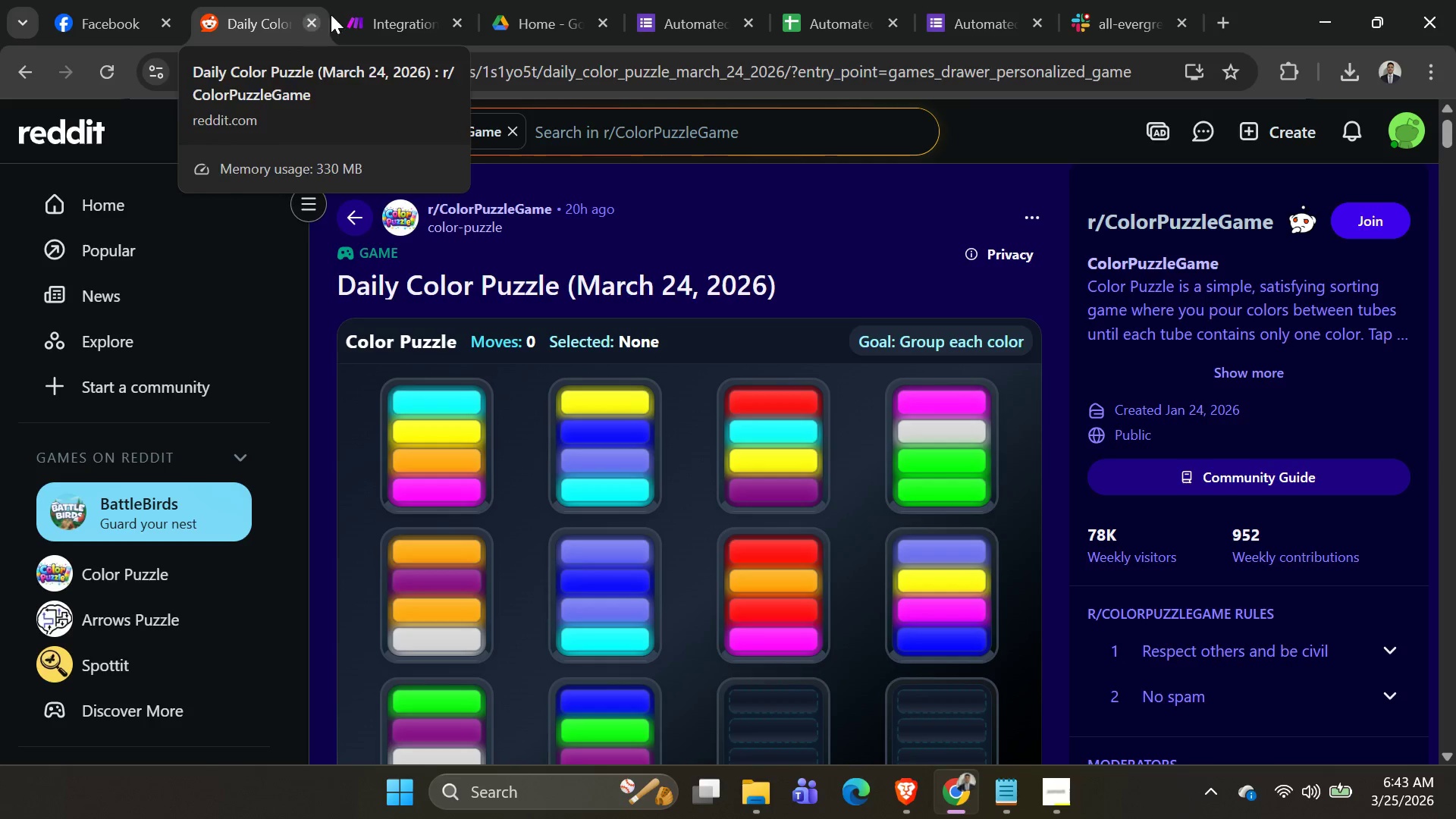 
left_click([1219, 135])
 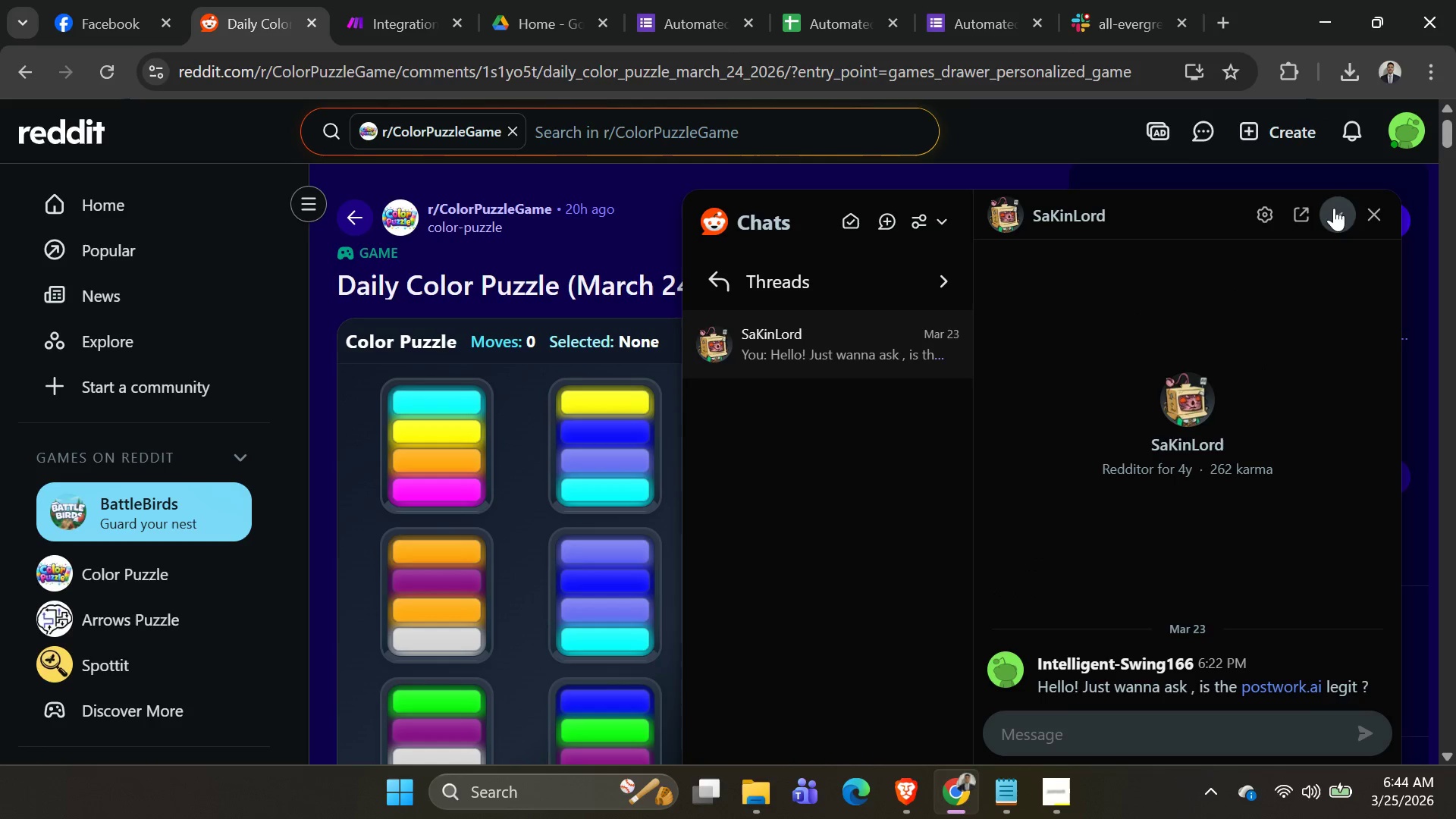 
left_click([1360, 206])
 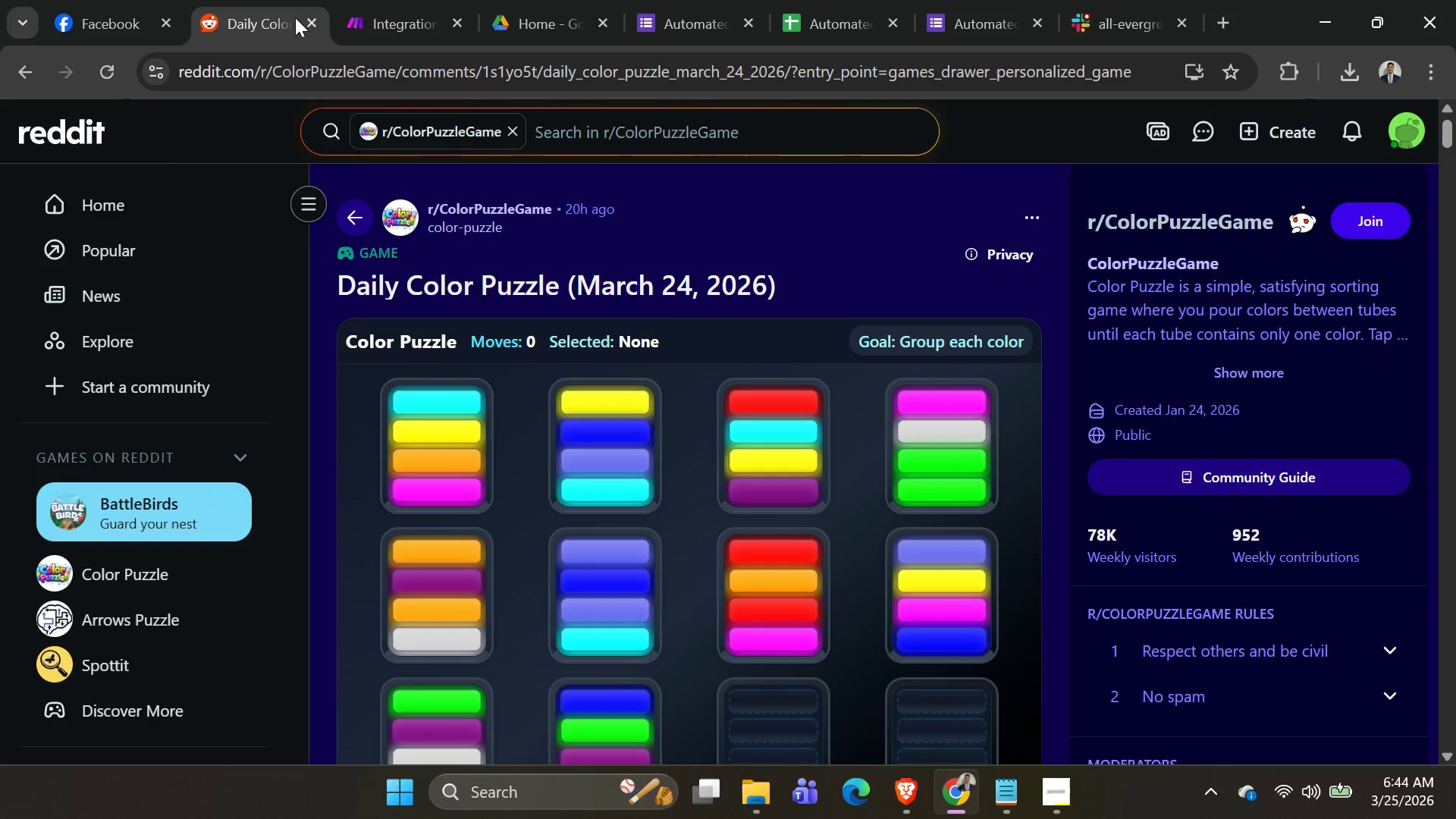 
left_click([309, 14])
 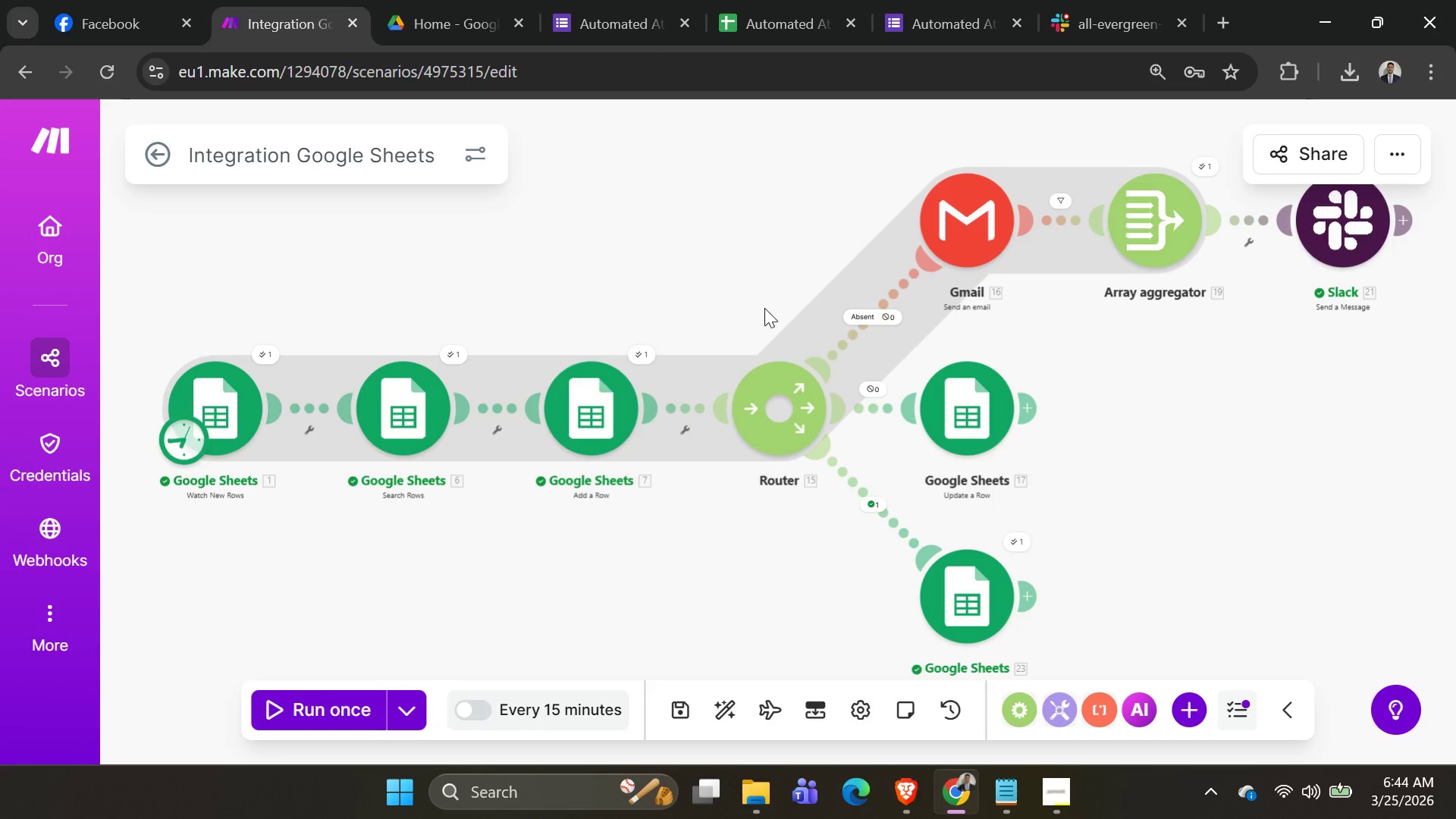 
scroll: coordinate [1268, 402], scroll_direction: down, amount: 1.0
 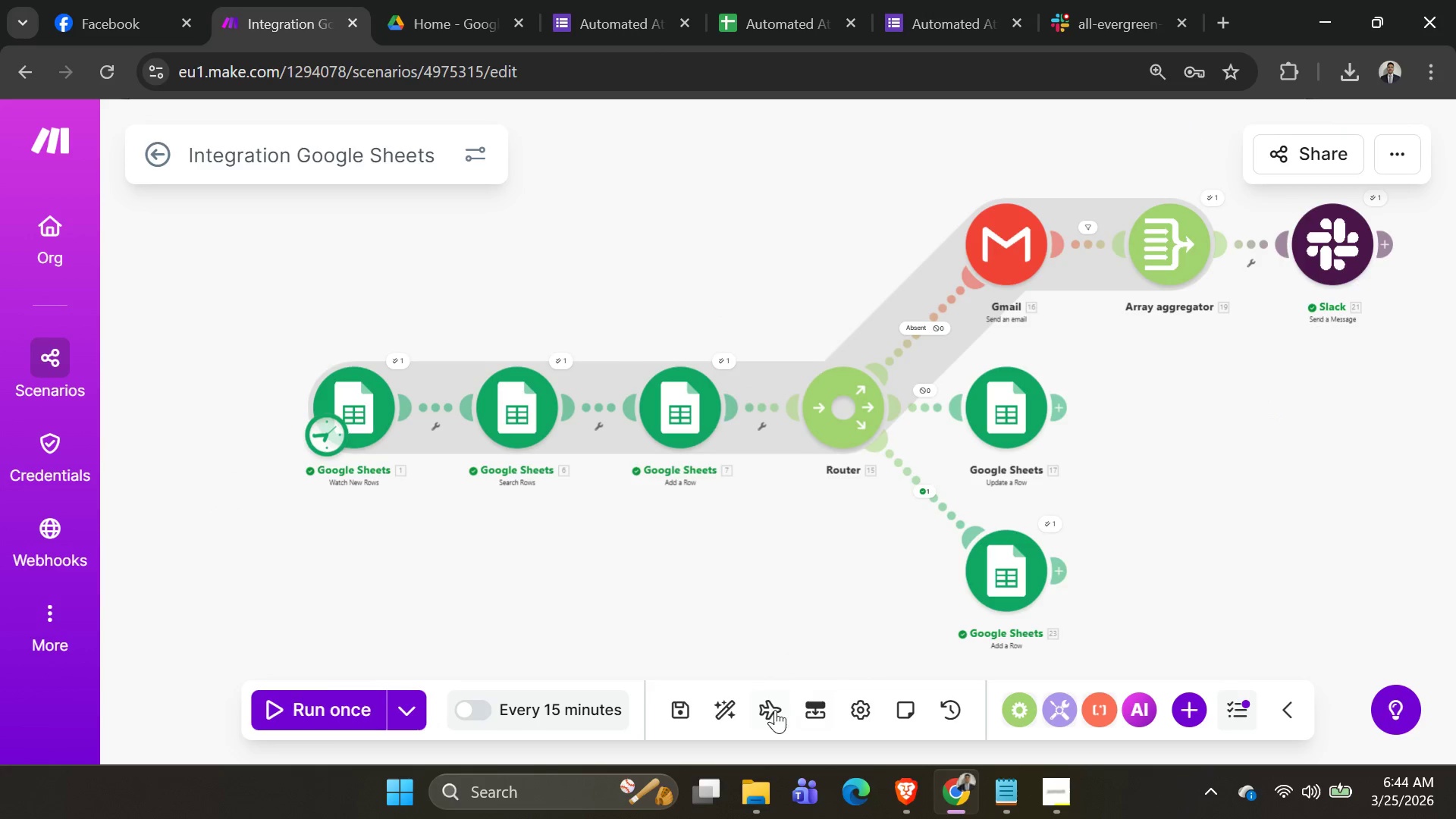 
left_click([712, 708])
 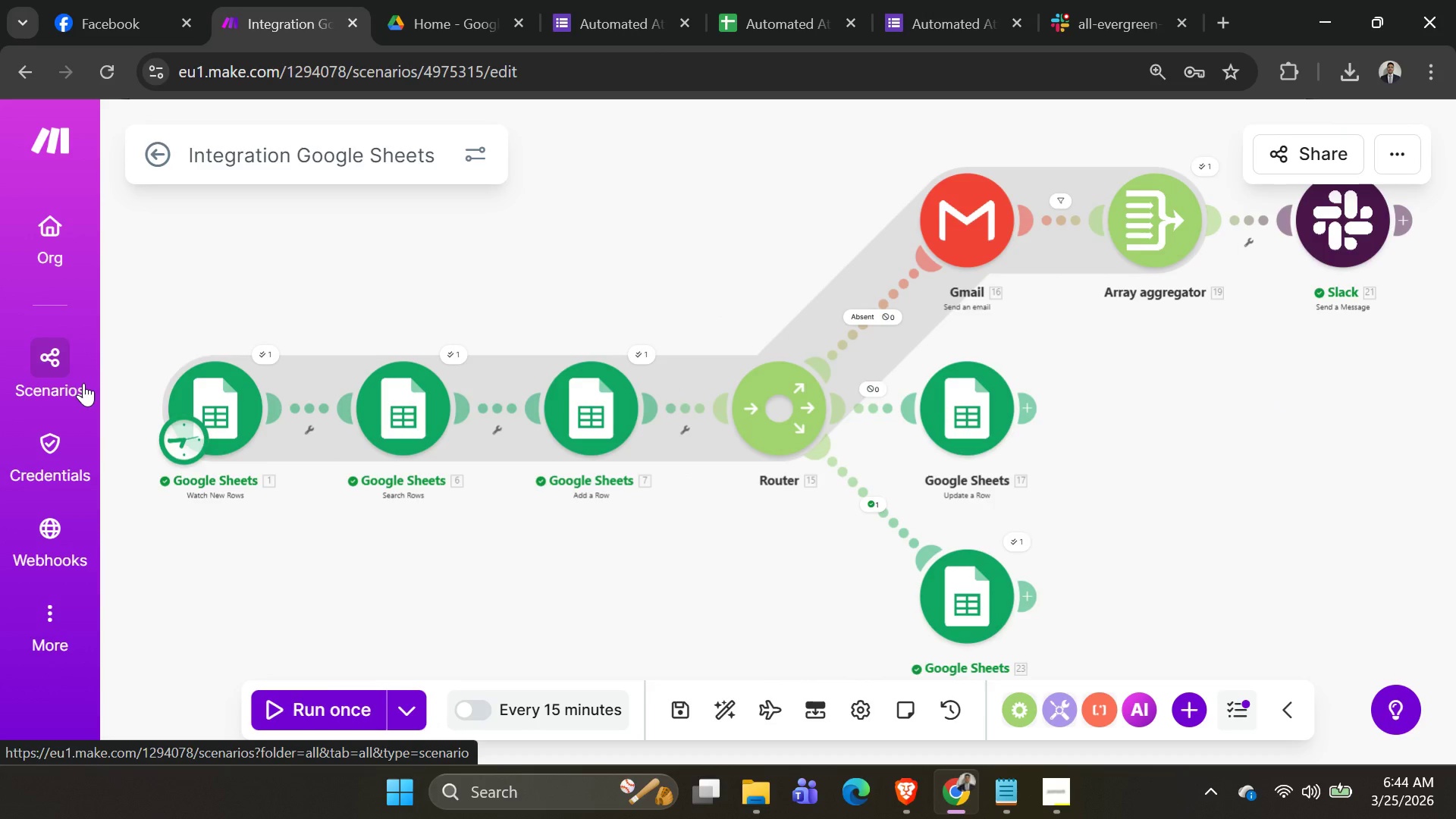 
wait(6.09)
 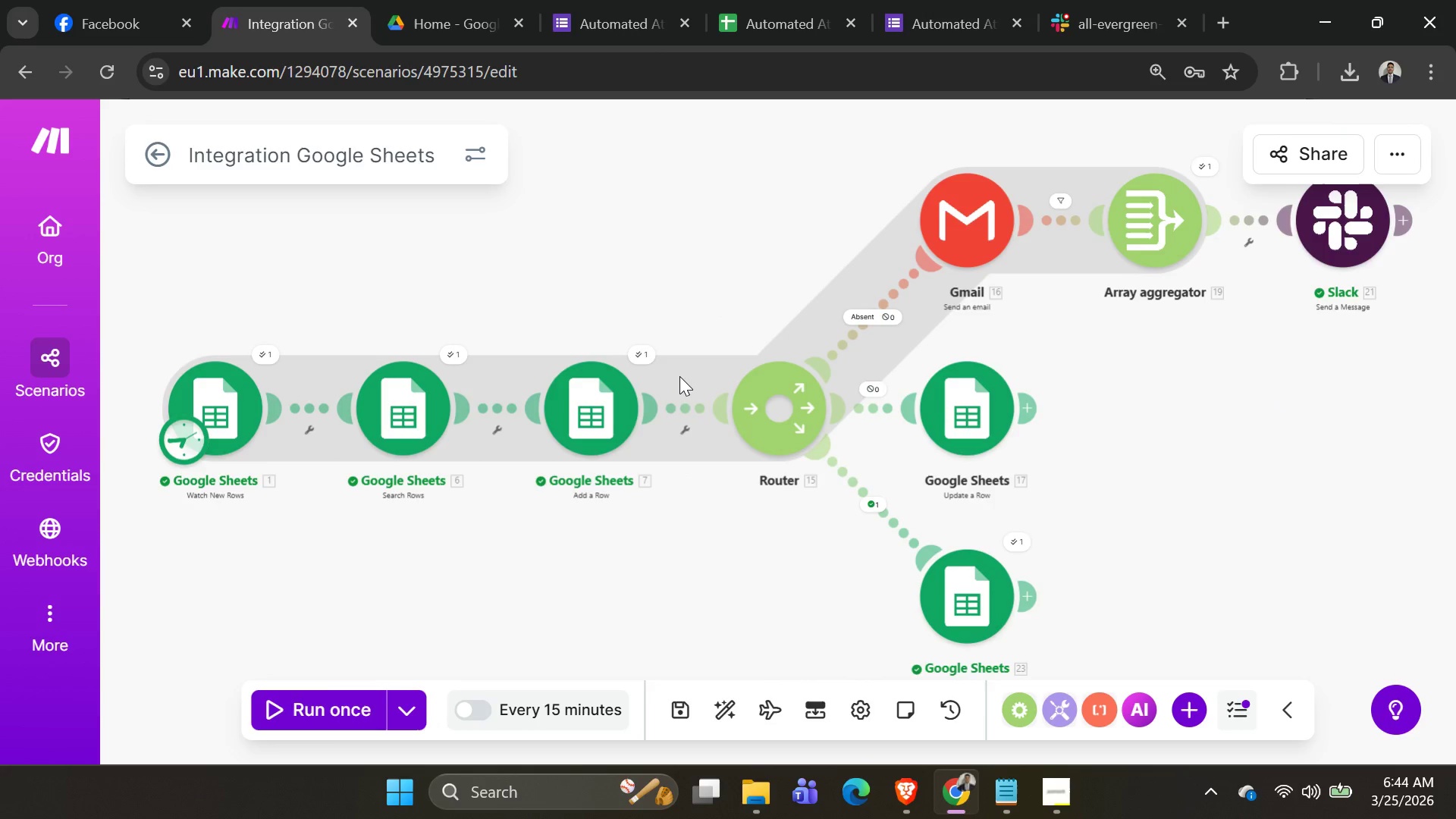 
left_click([1238, 718])
 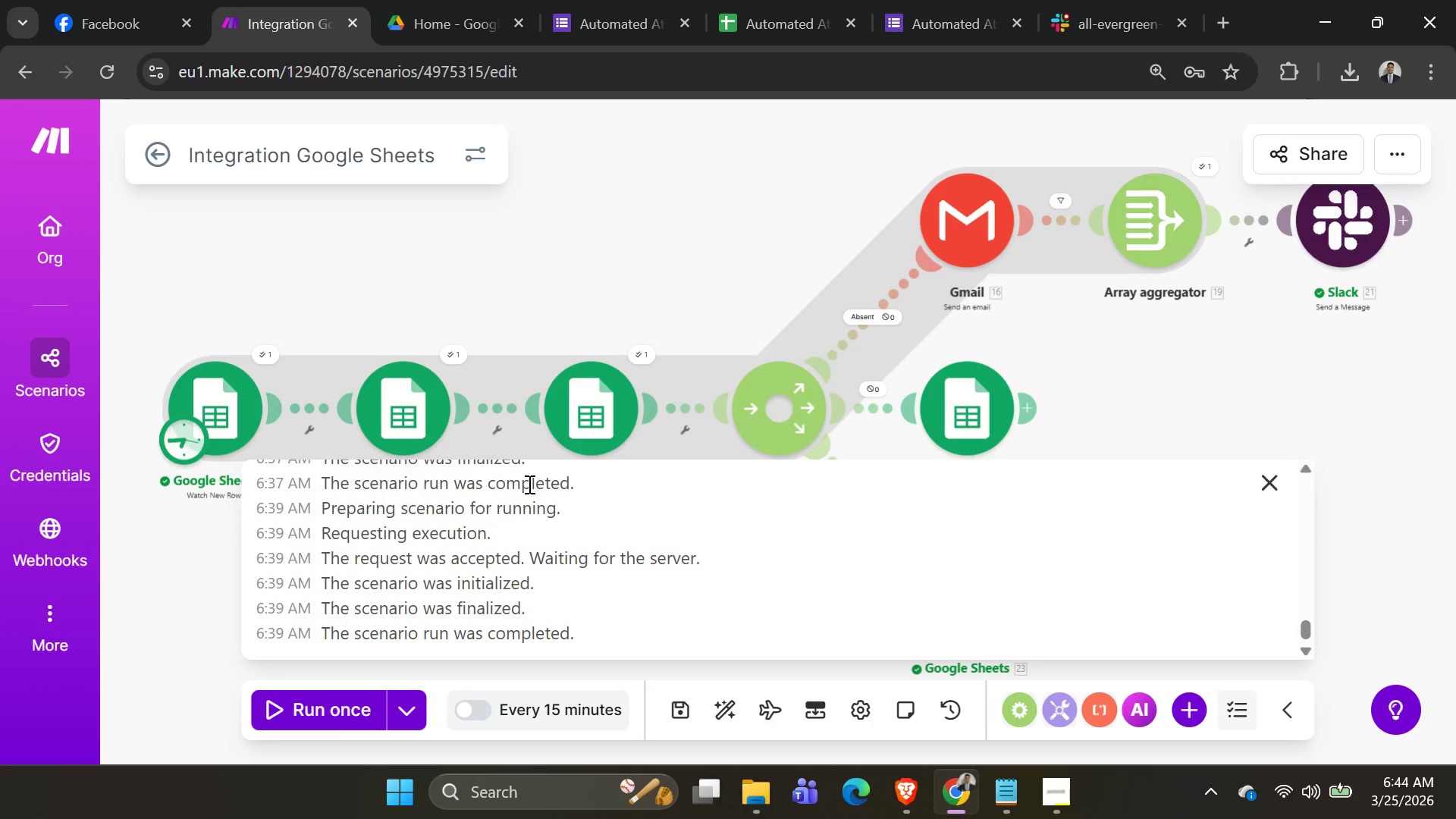 
left_click([526, 486])
 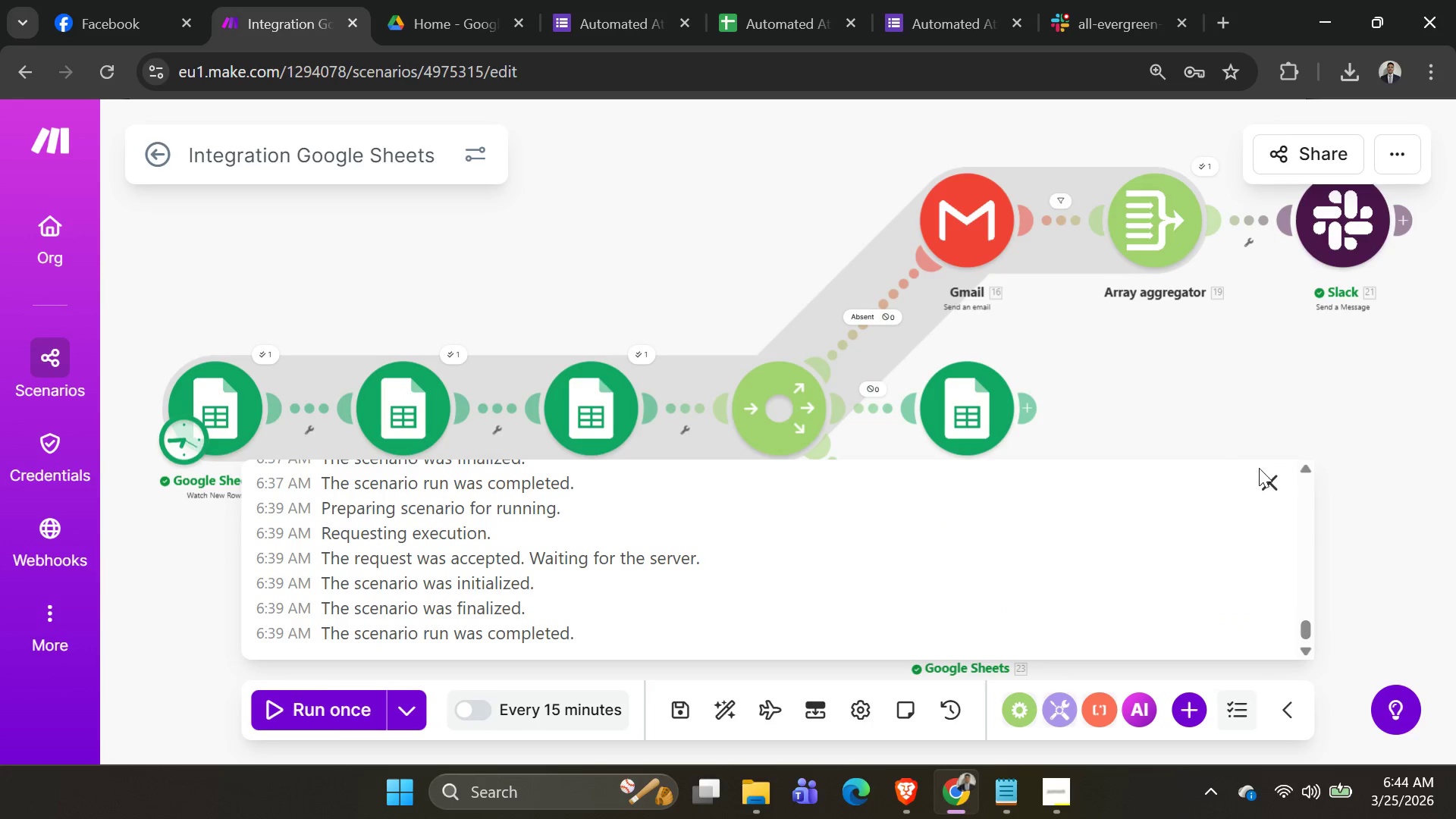 
left_click([1265, 475])
 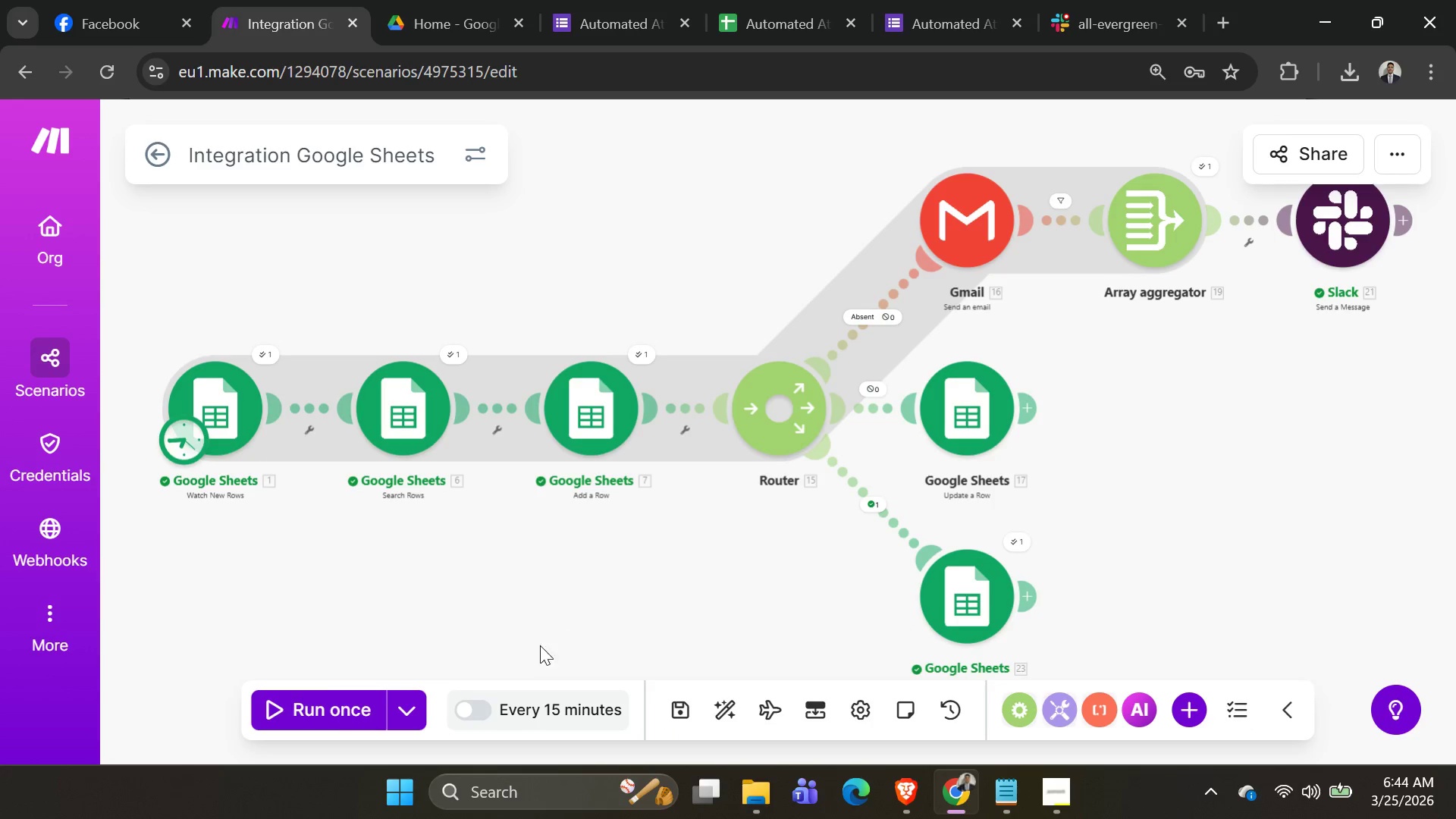 
left_click([482, 698])
 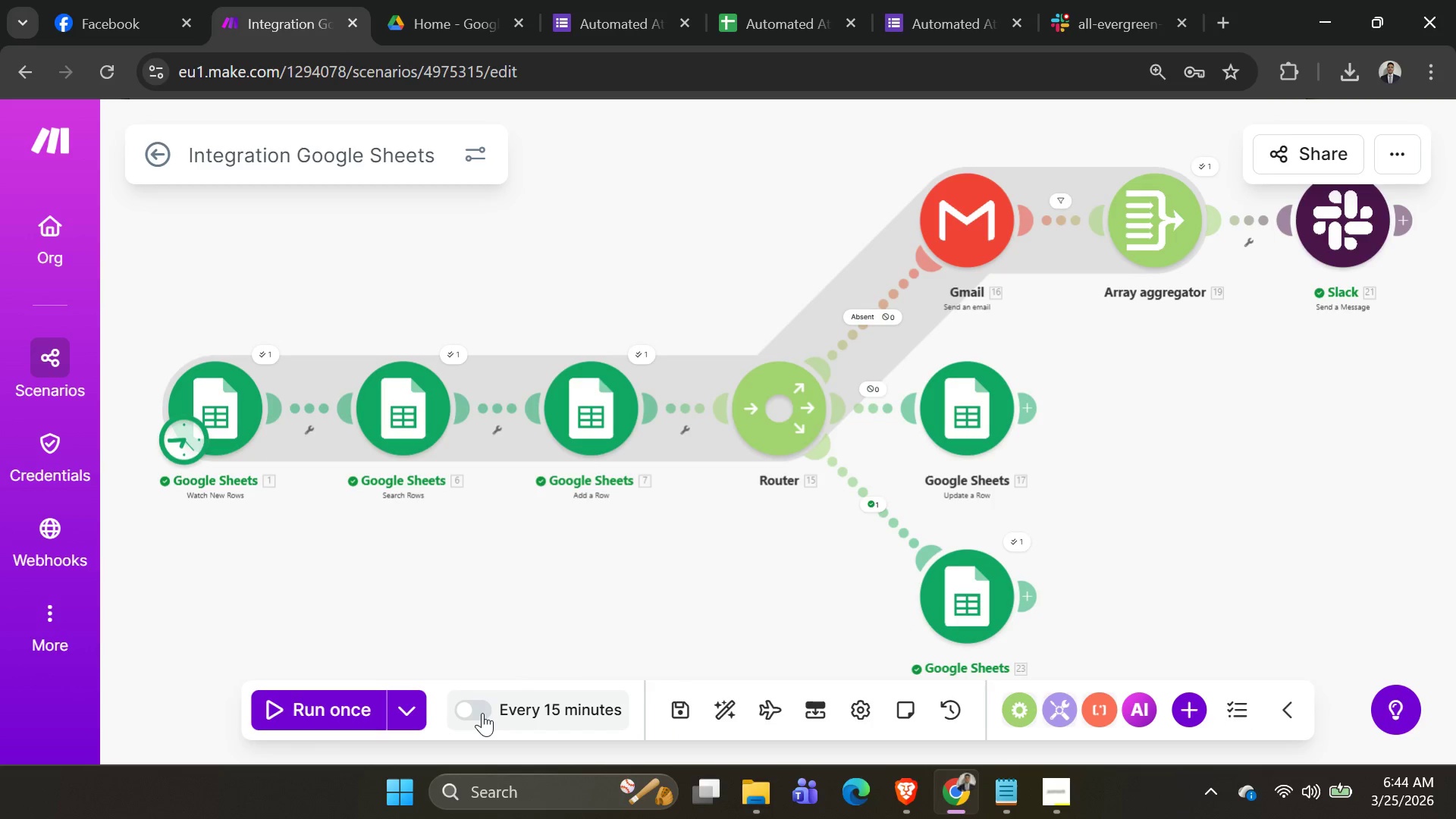 
left_click([482, 713])
 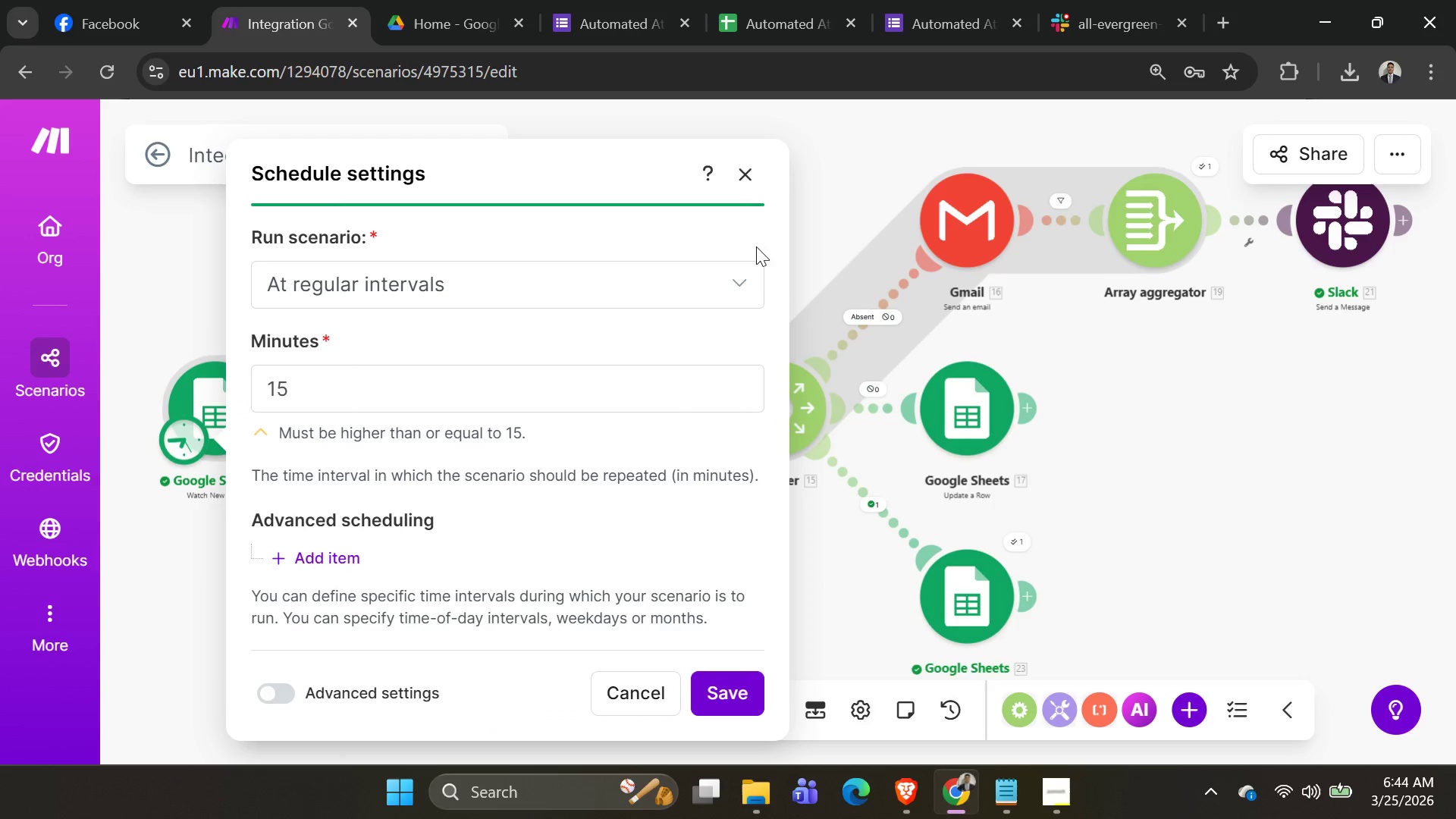 
left_click([755, 179])
 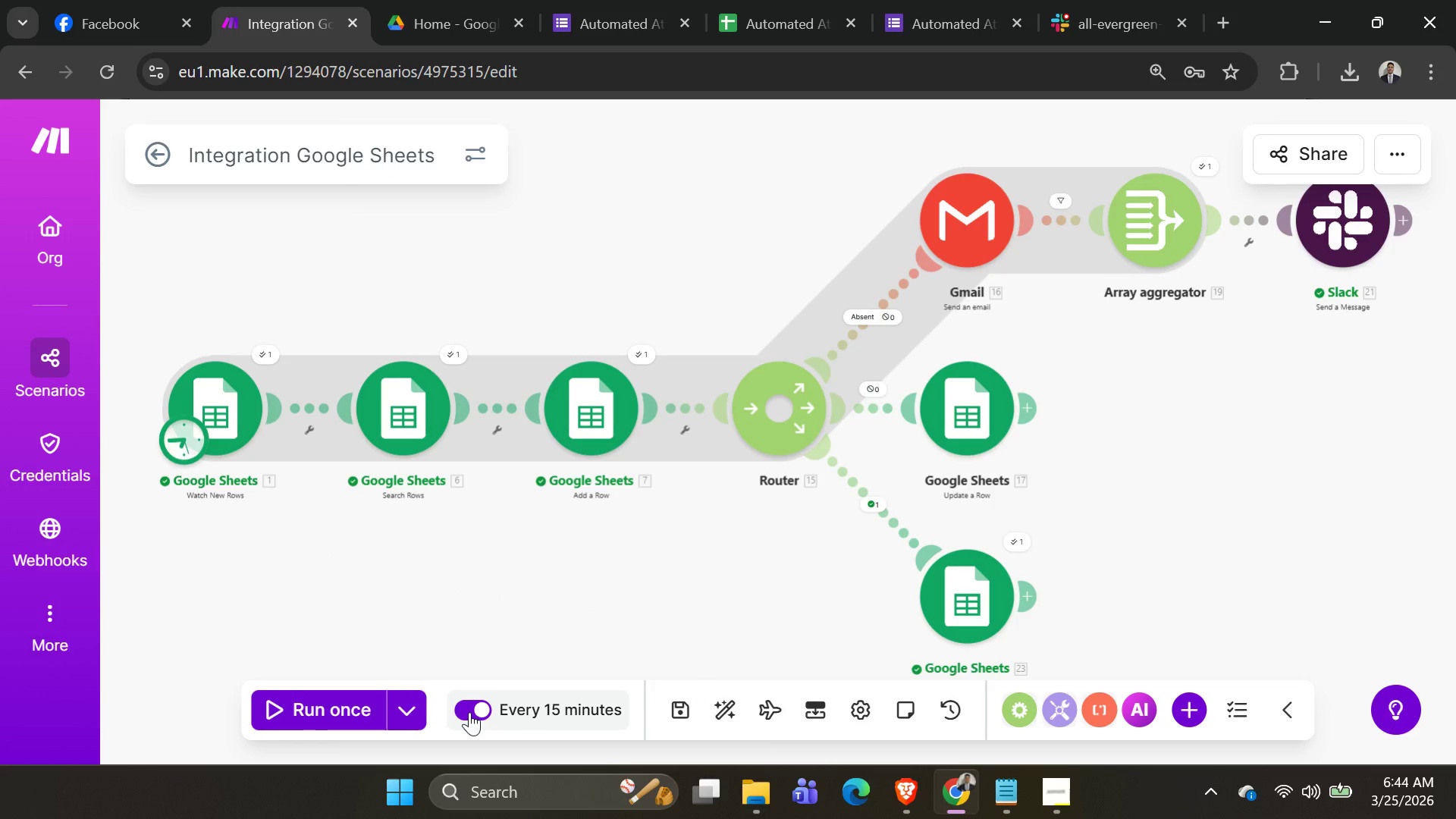 
left_click([469, 712])
 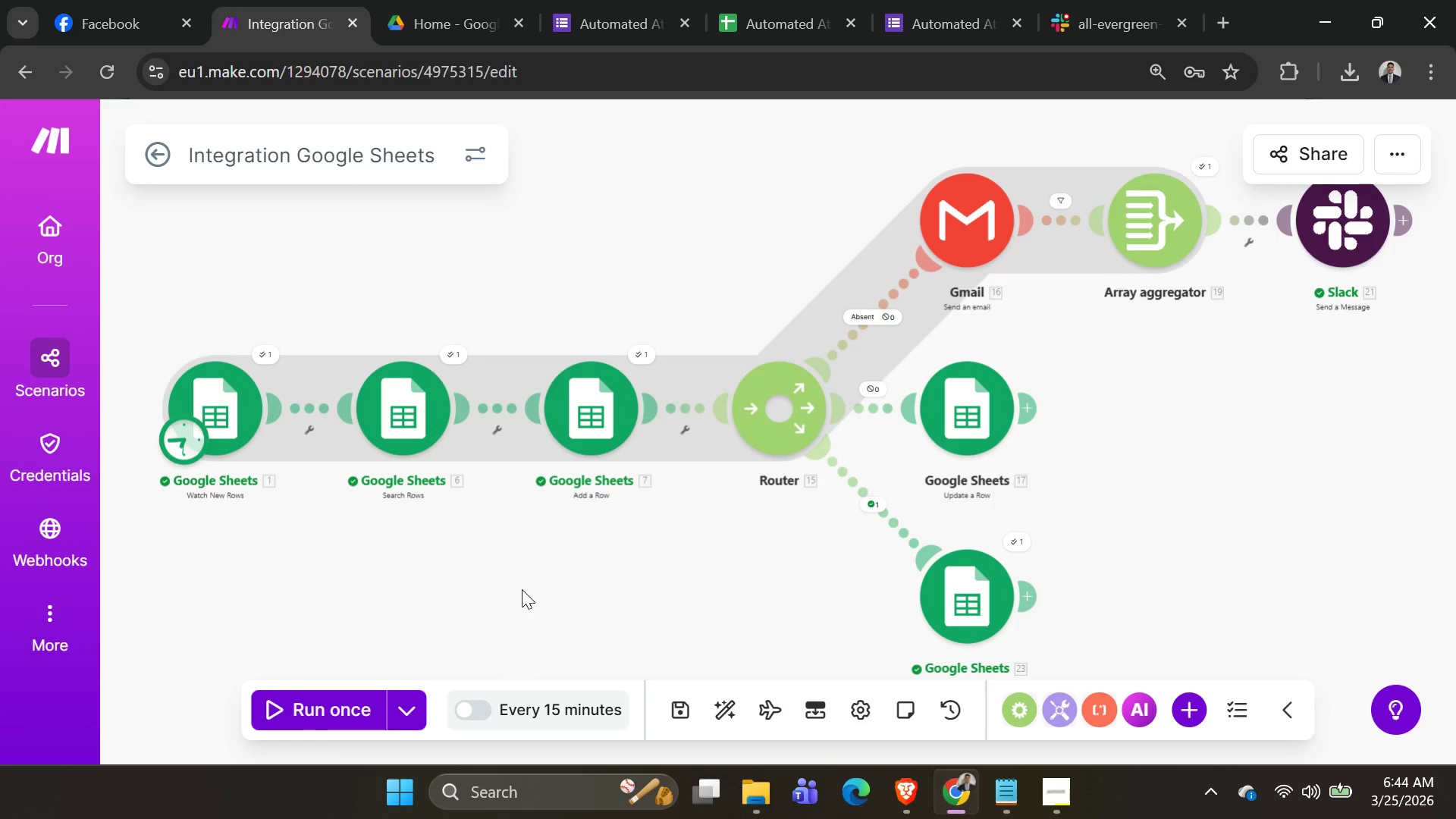 
left_click([77, 6])
 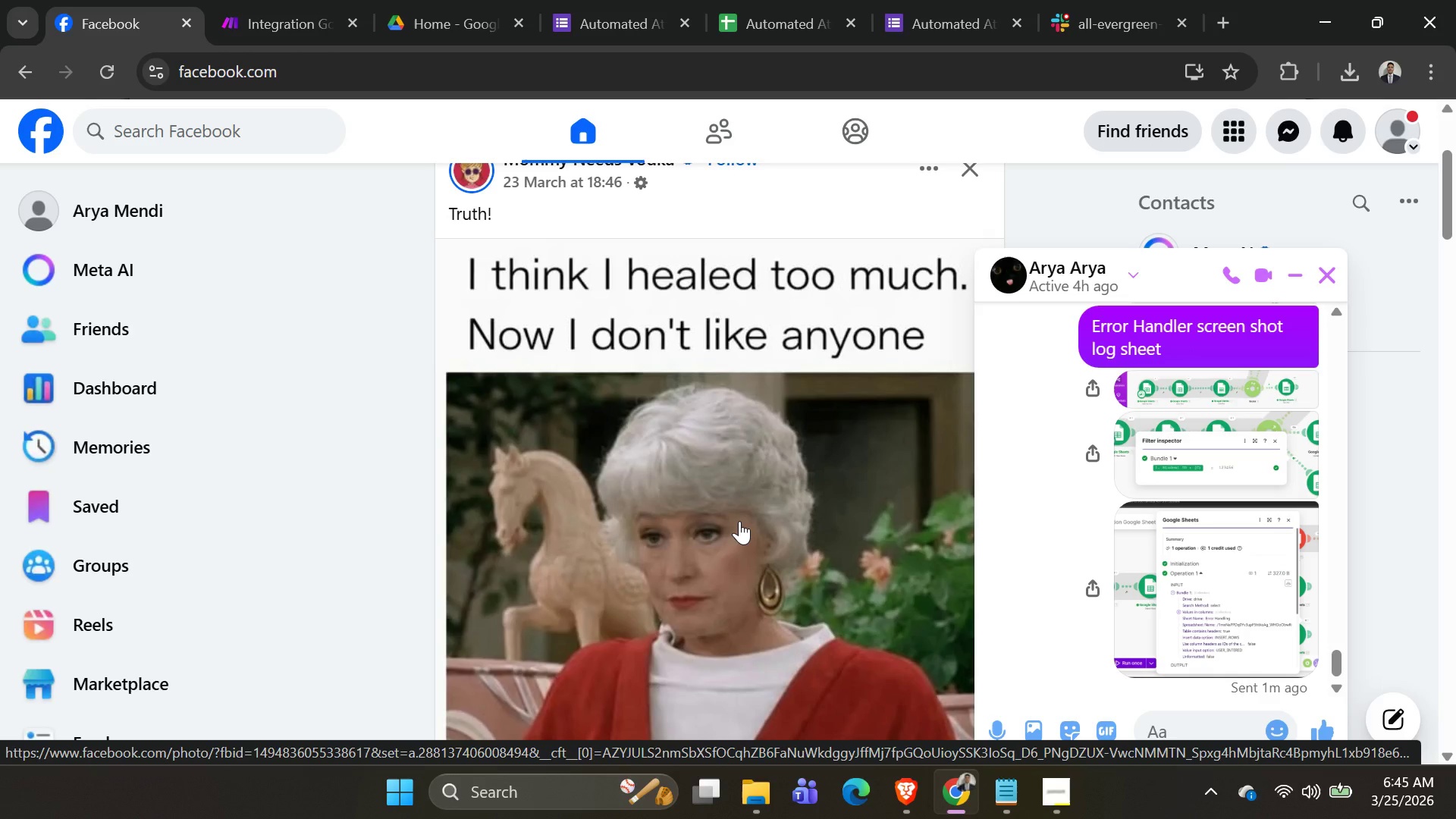 
wait(41.64)
 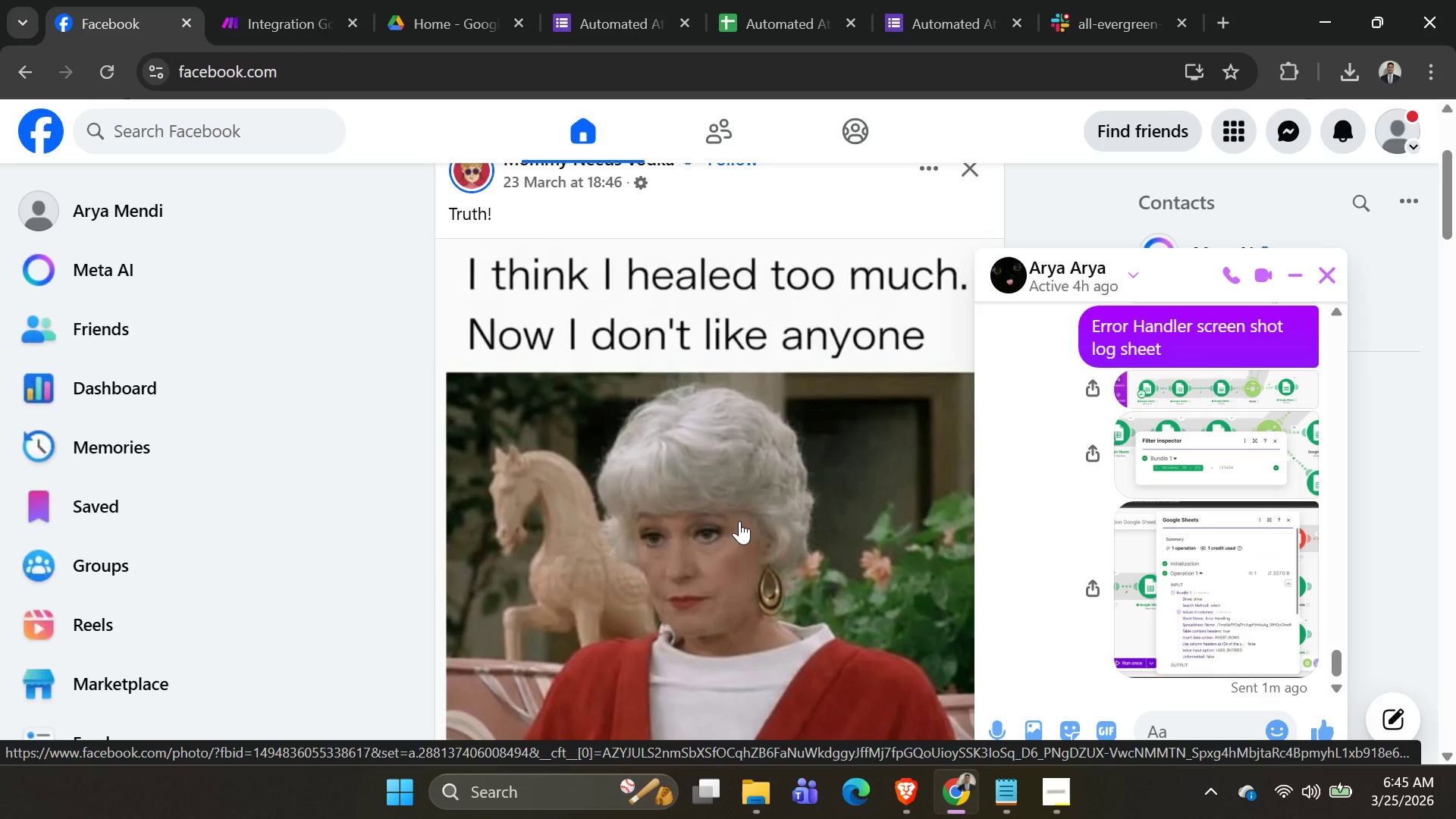 
left_click([1055, 782])